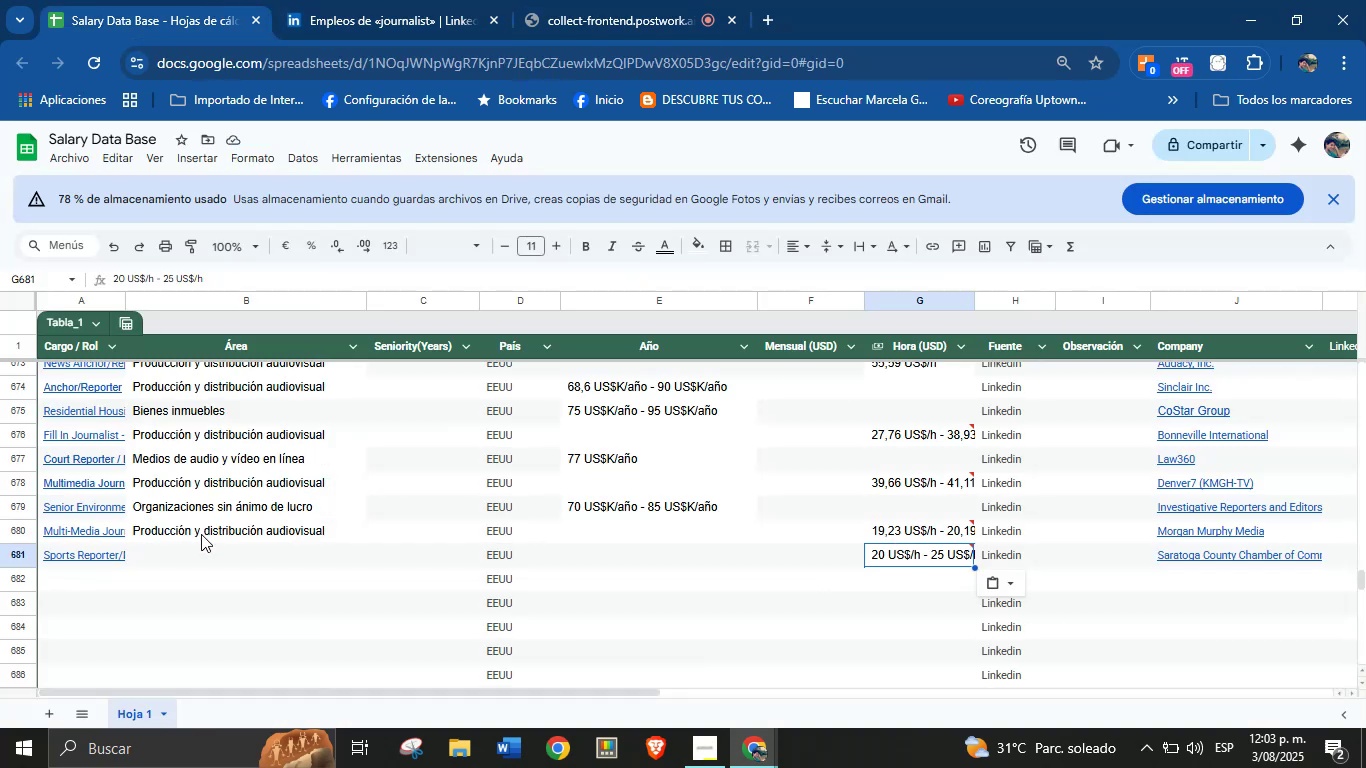 
left_click([209, 558])
 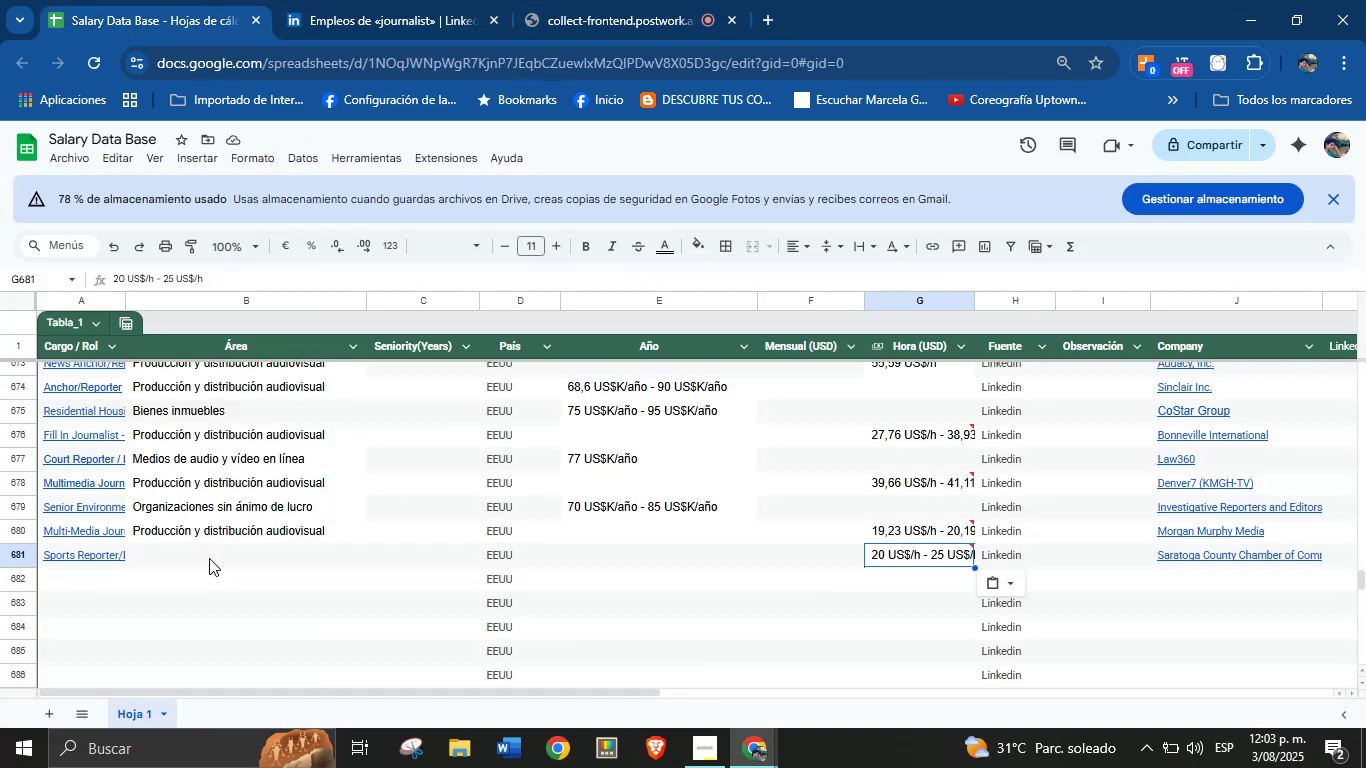 
key(Control+V)
 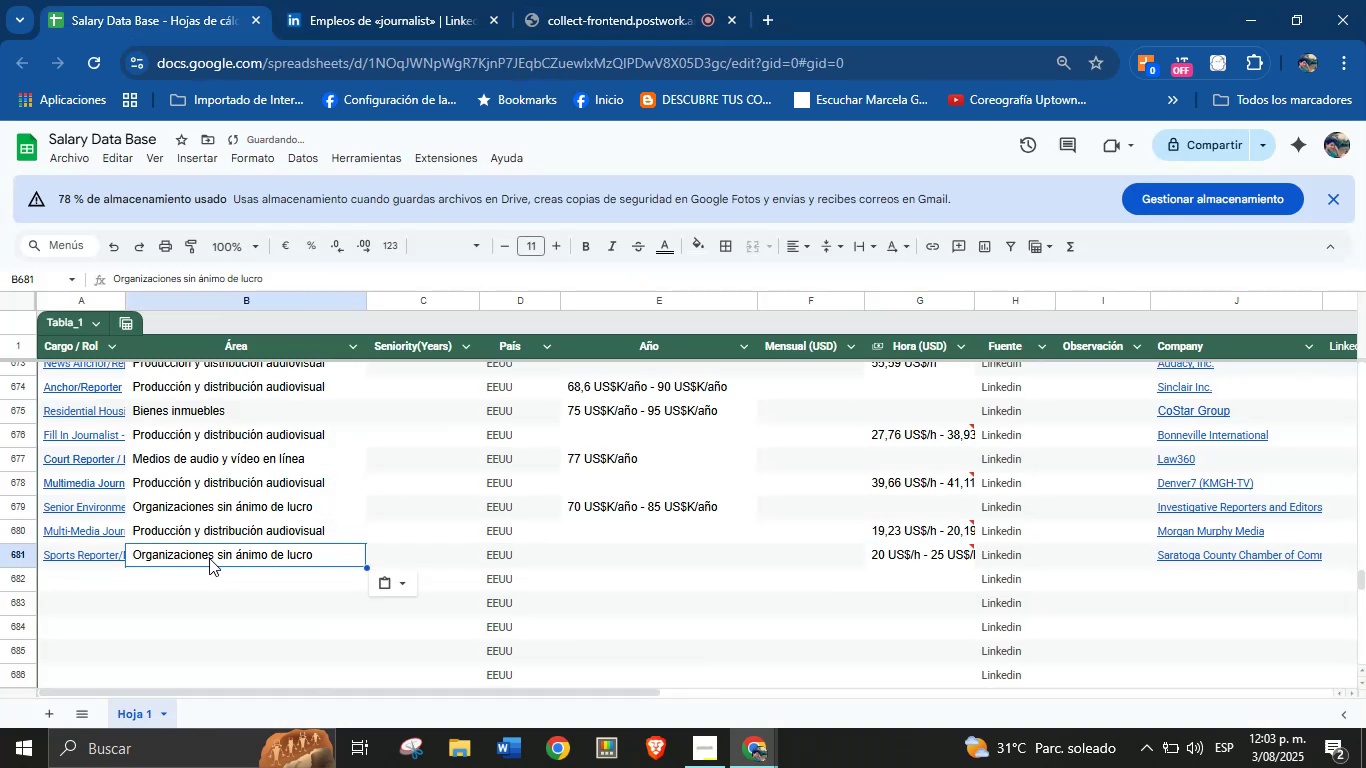 
scroll: coordinate [224, 572], scroll_direction: down, amount: 1.0
 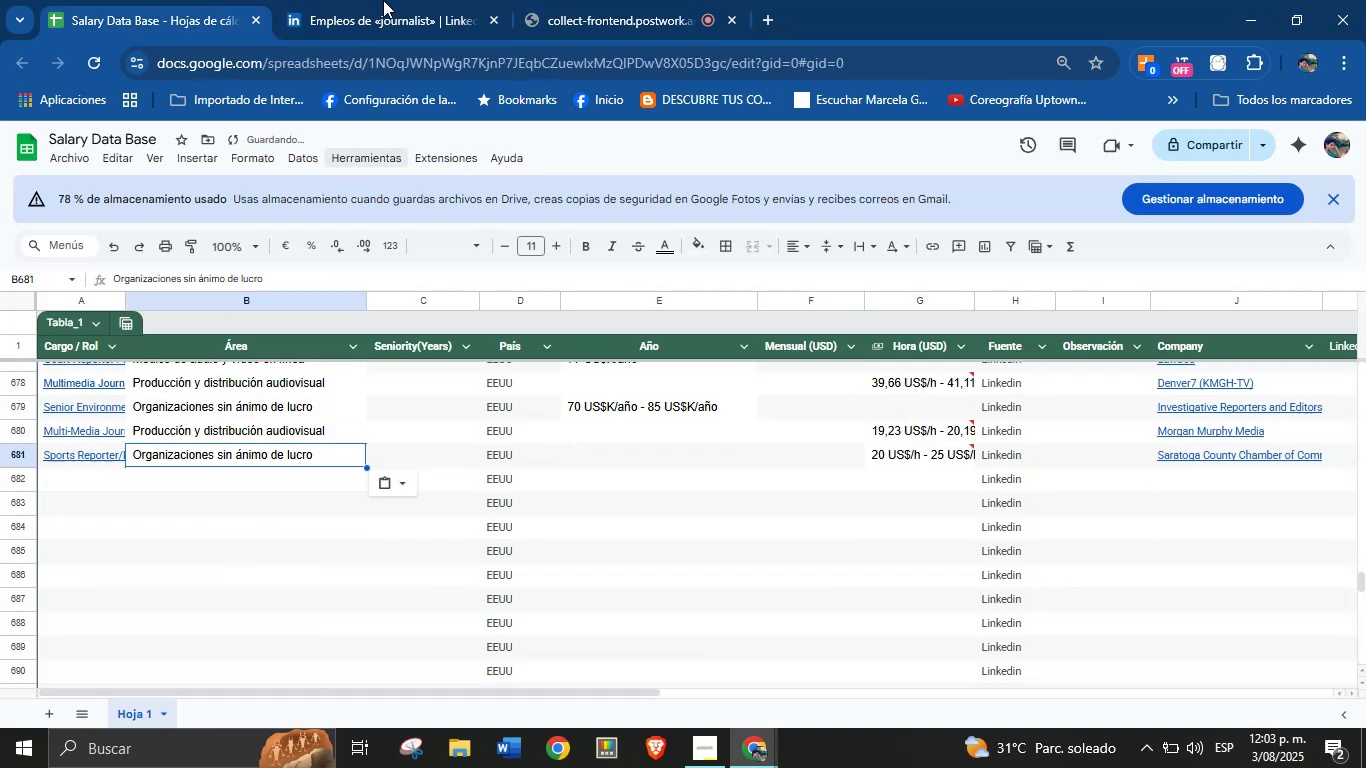 
left_click([467, 0])
 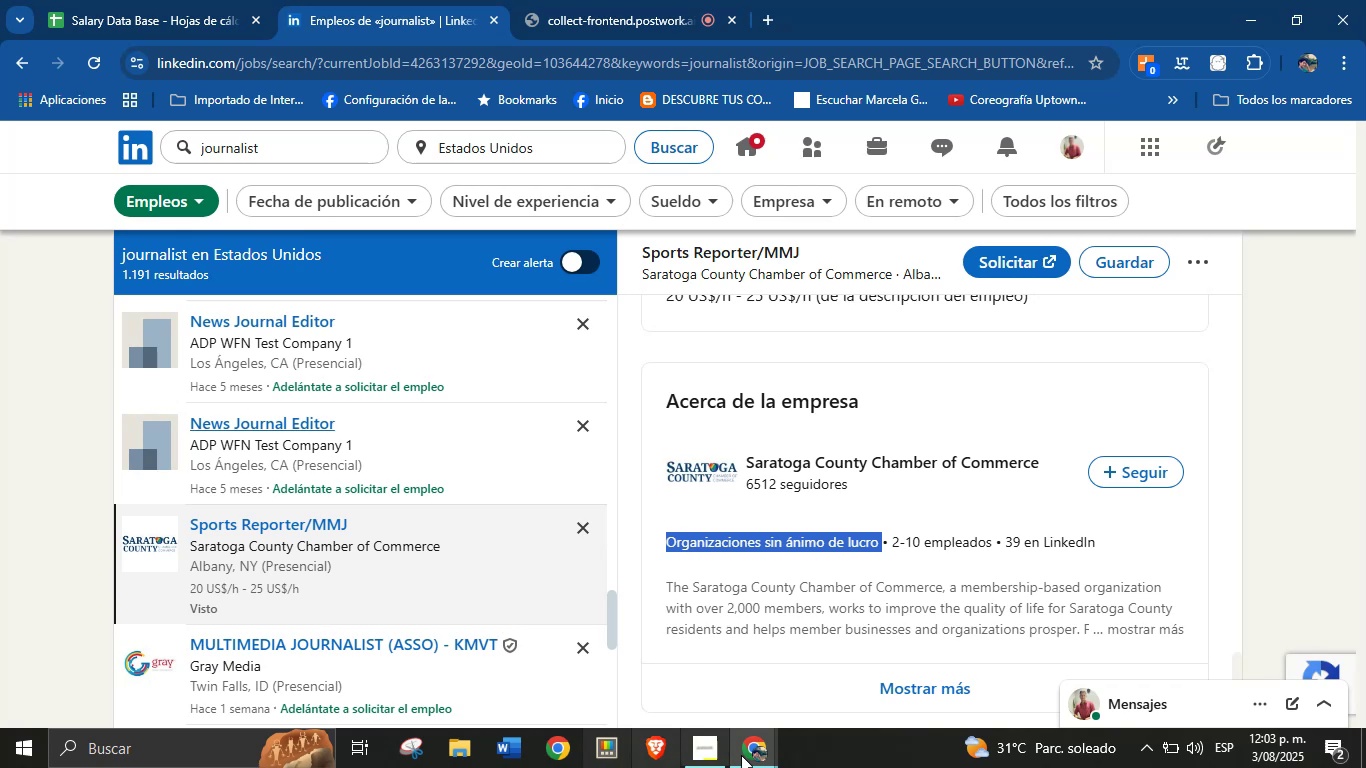 
scroll: coordinate [308, 491], scroll_direction: down, amount: 5.0
 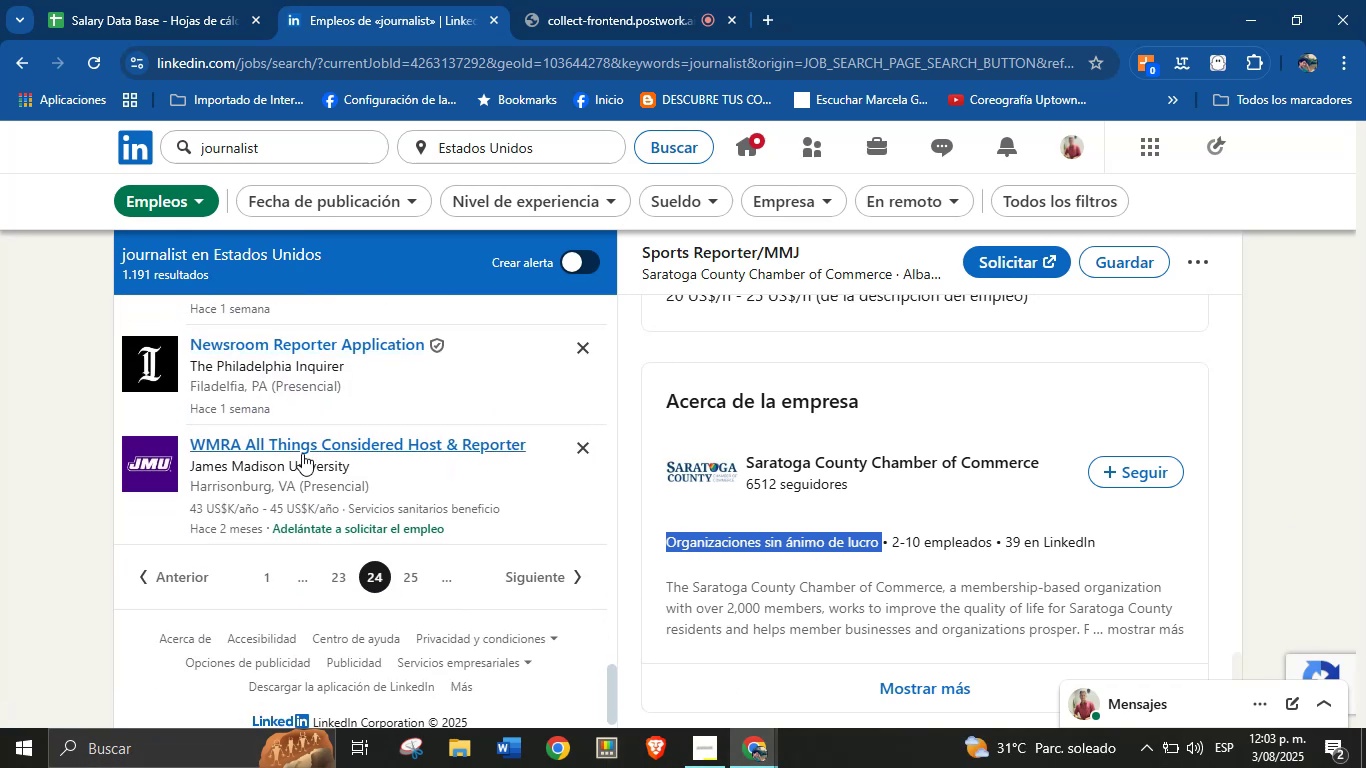 
left_click([302, 451])
 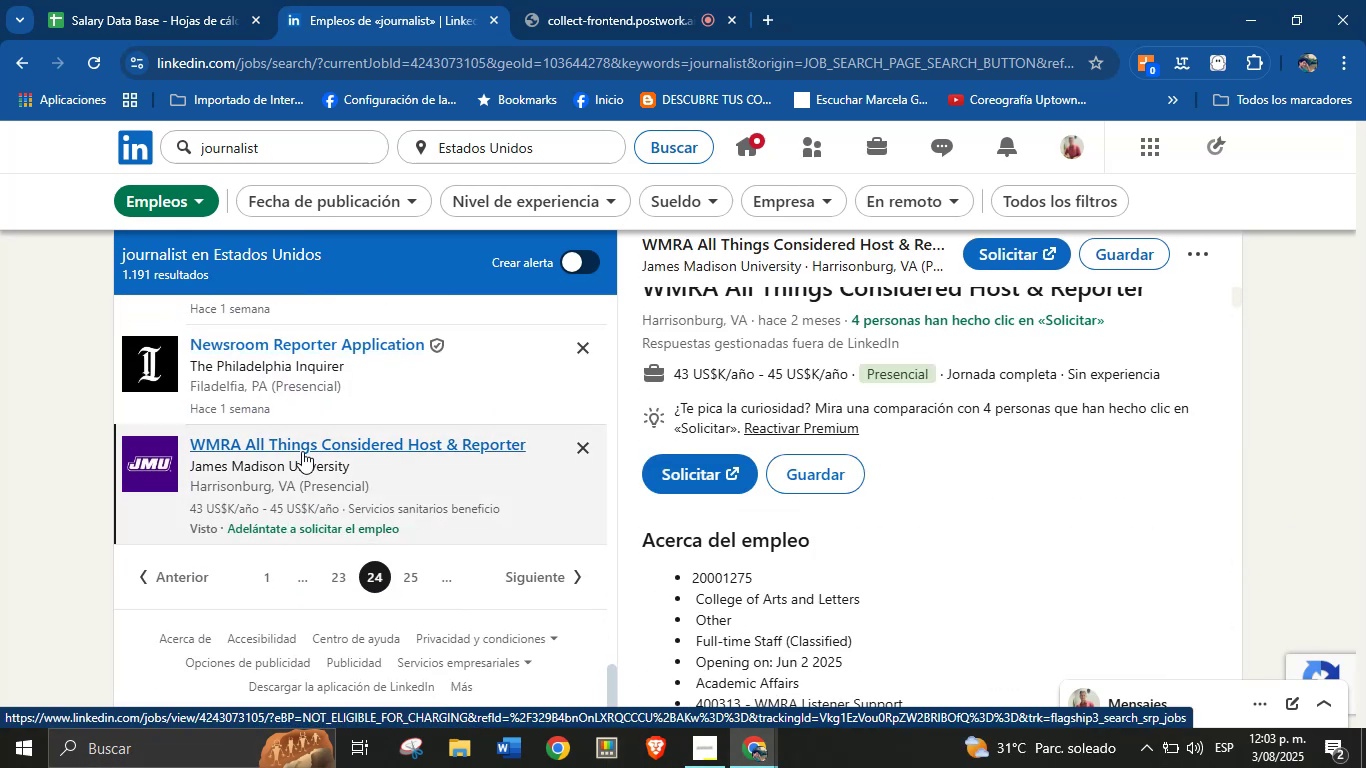 
wait(8.77)
 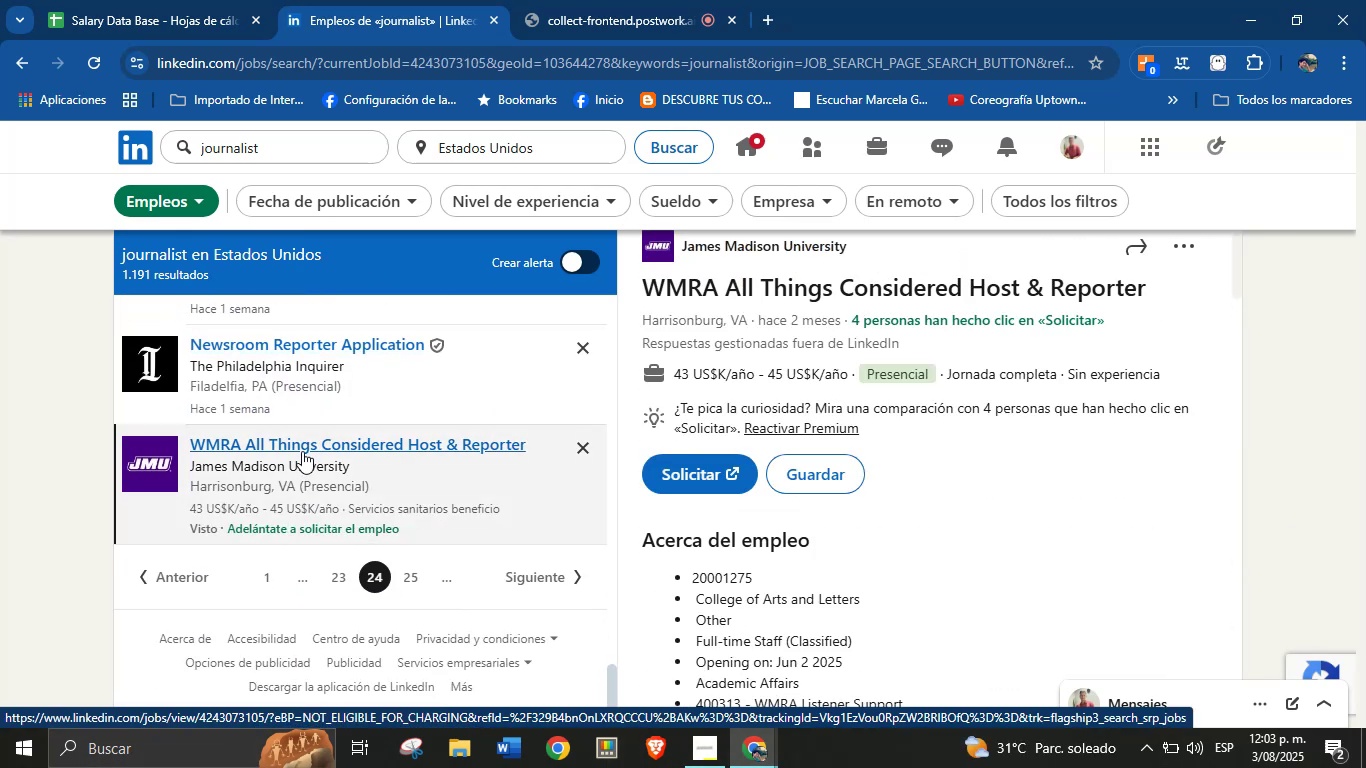 
key(Control+C)
 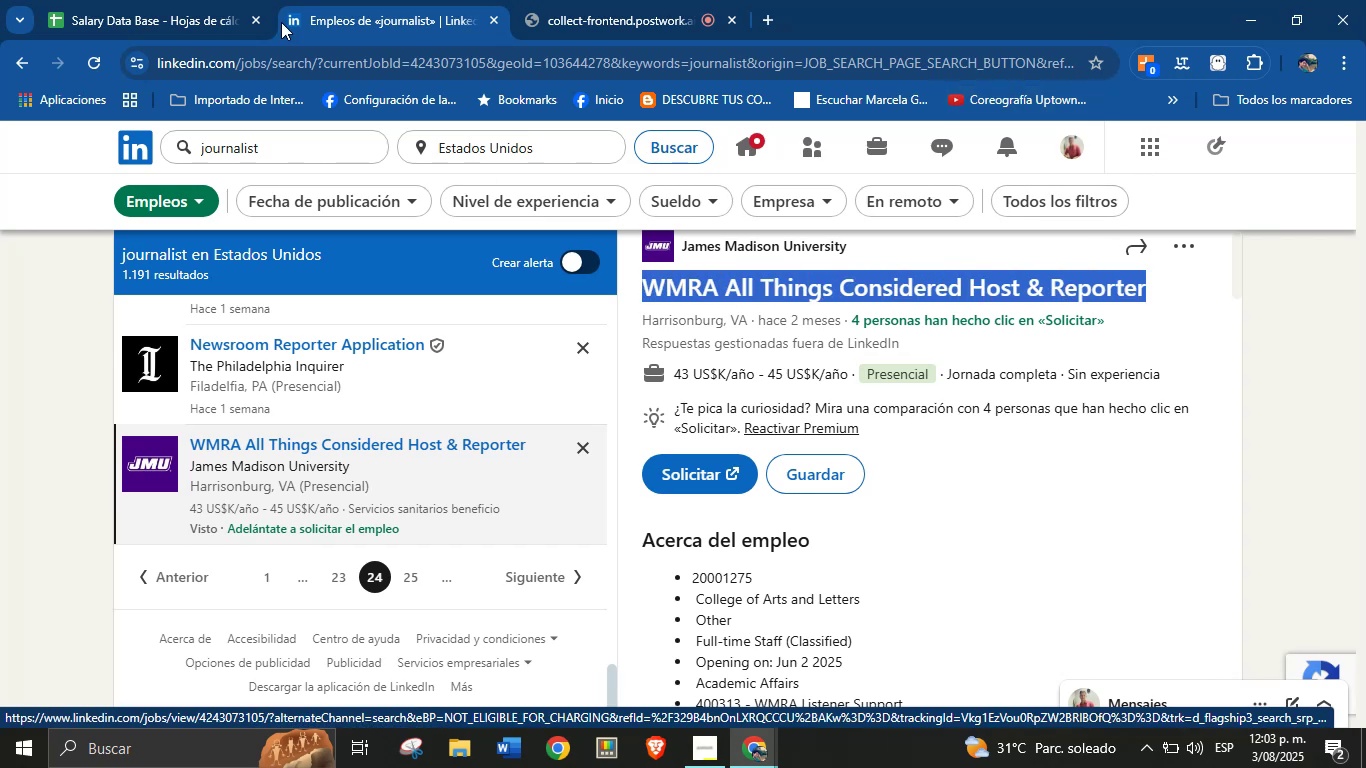 
left_click([186, 0])
 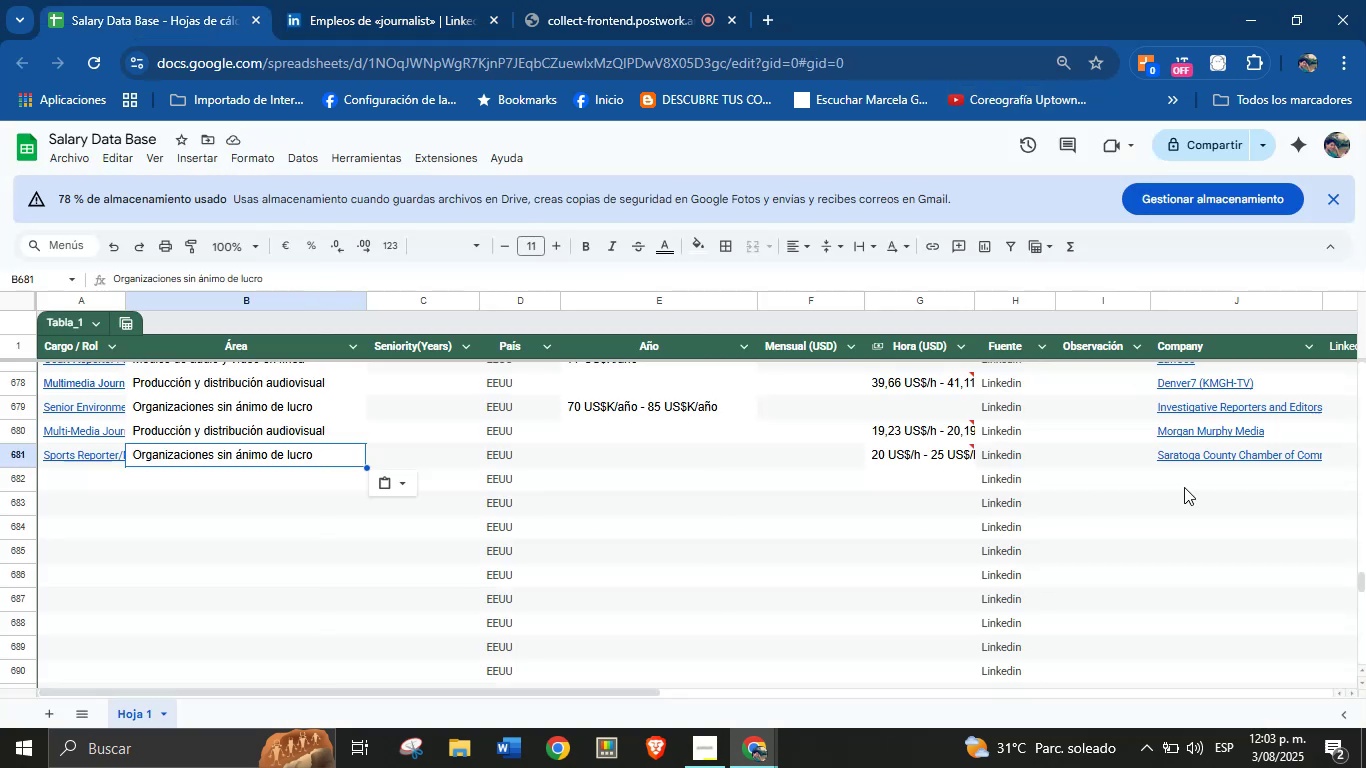 
left_click([1194, 480])
 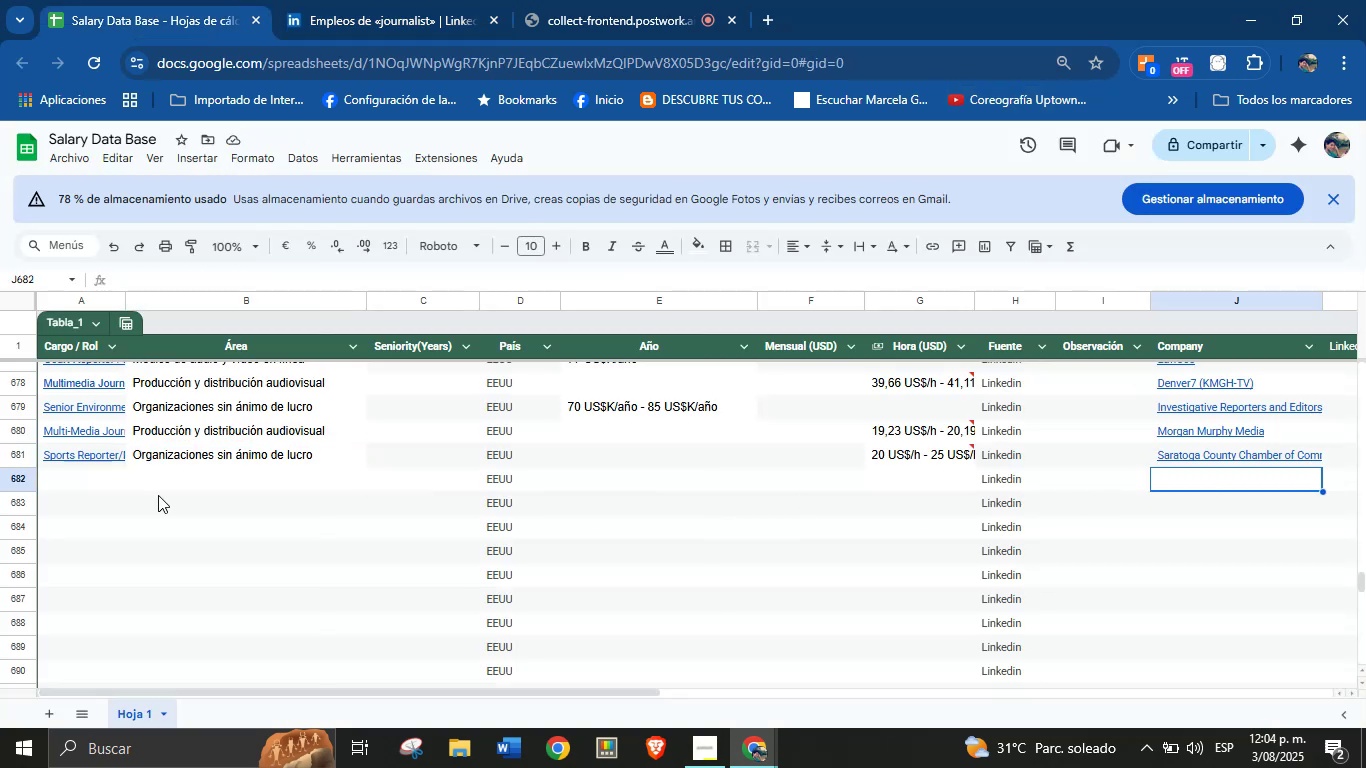 
key(Control+V)
 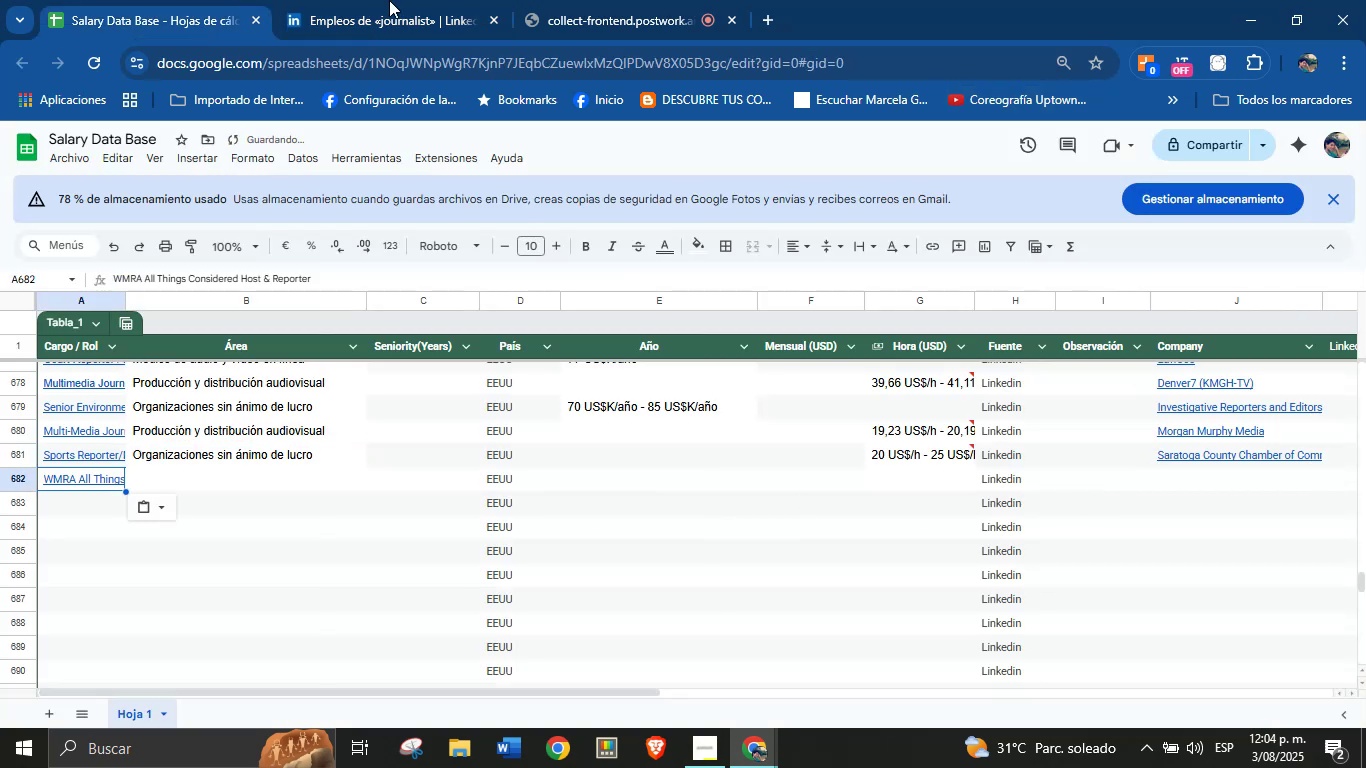 
left_click([427, 0])
 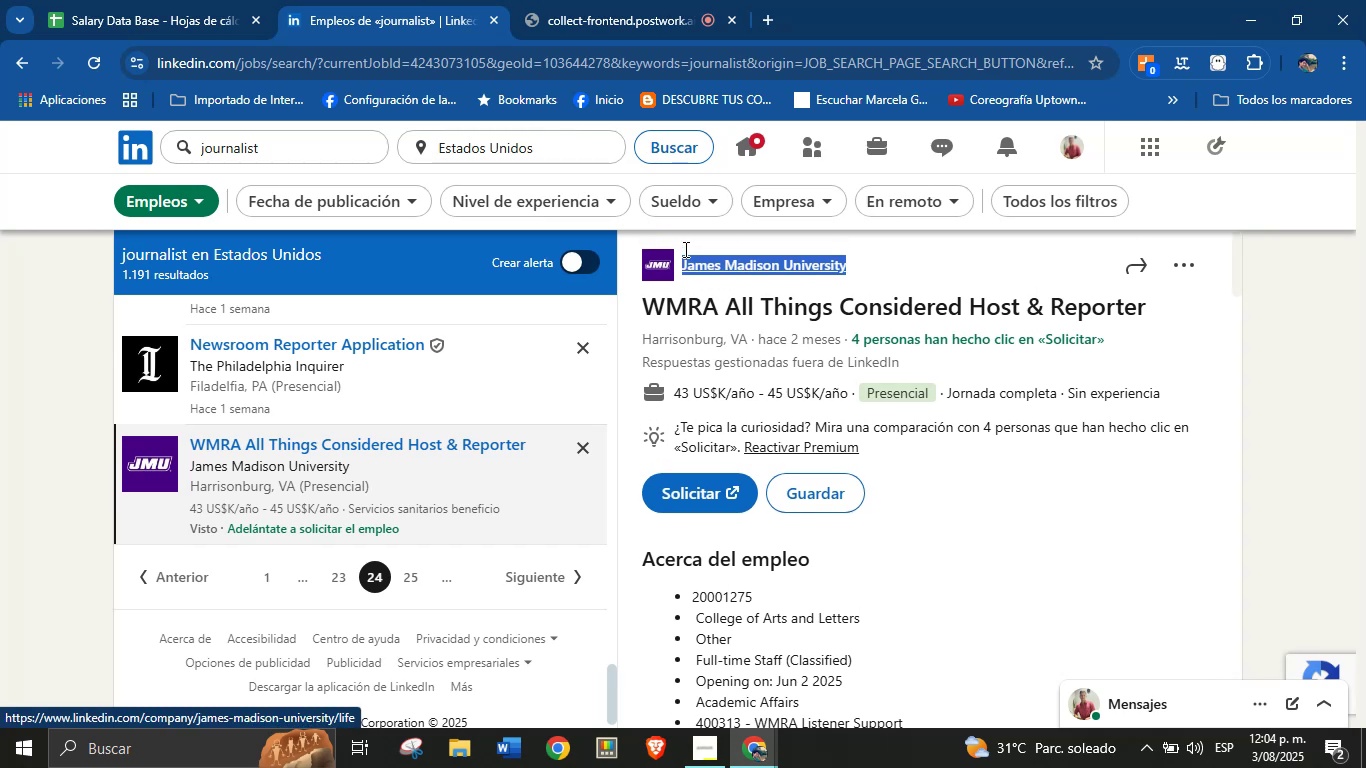 
wait(5.36)
 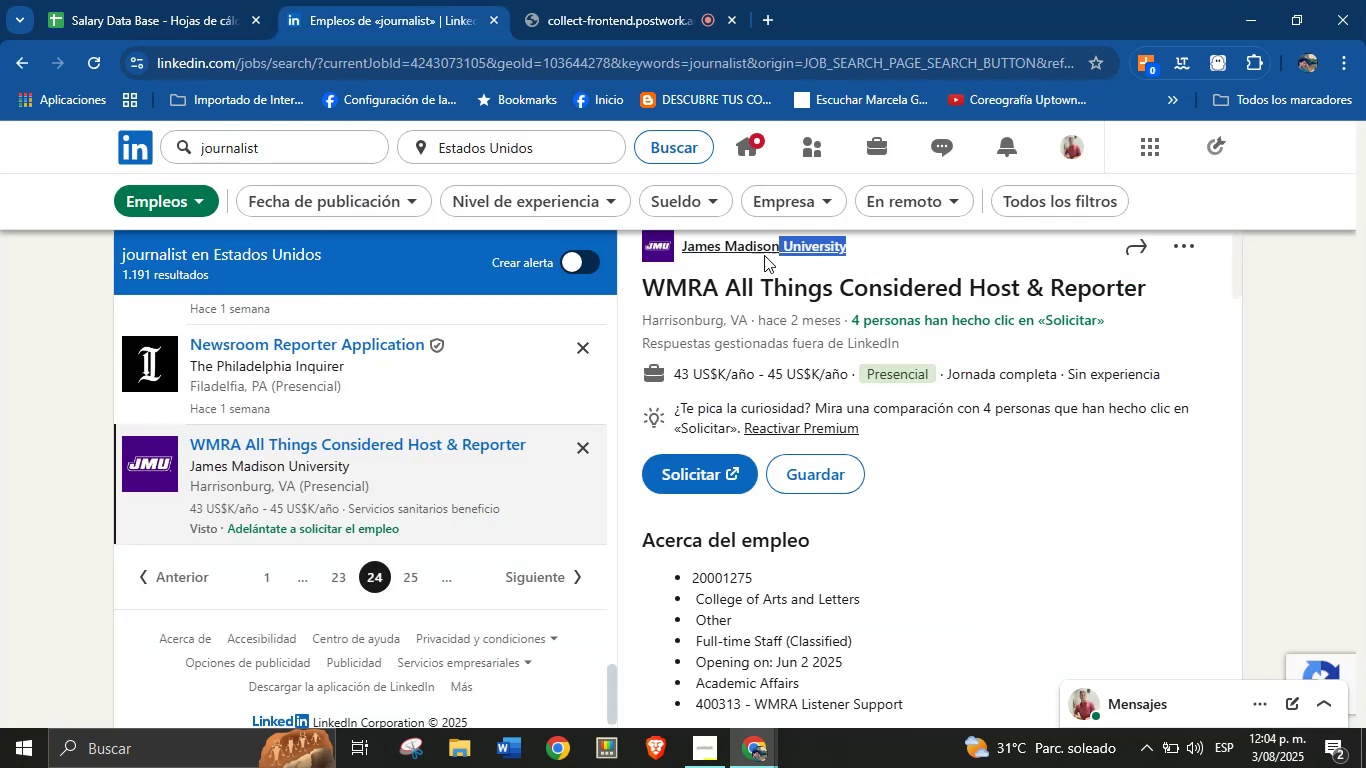 
key(Control+C)
 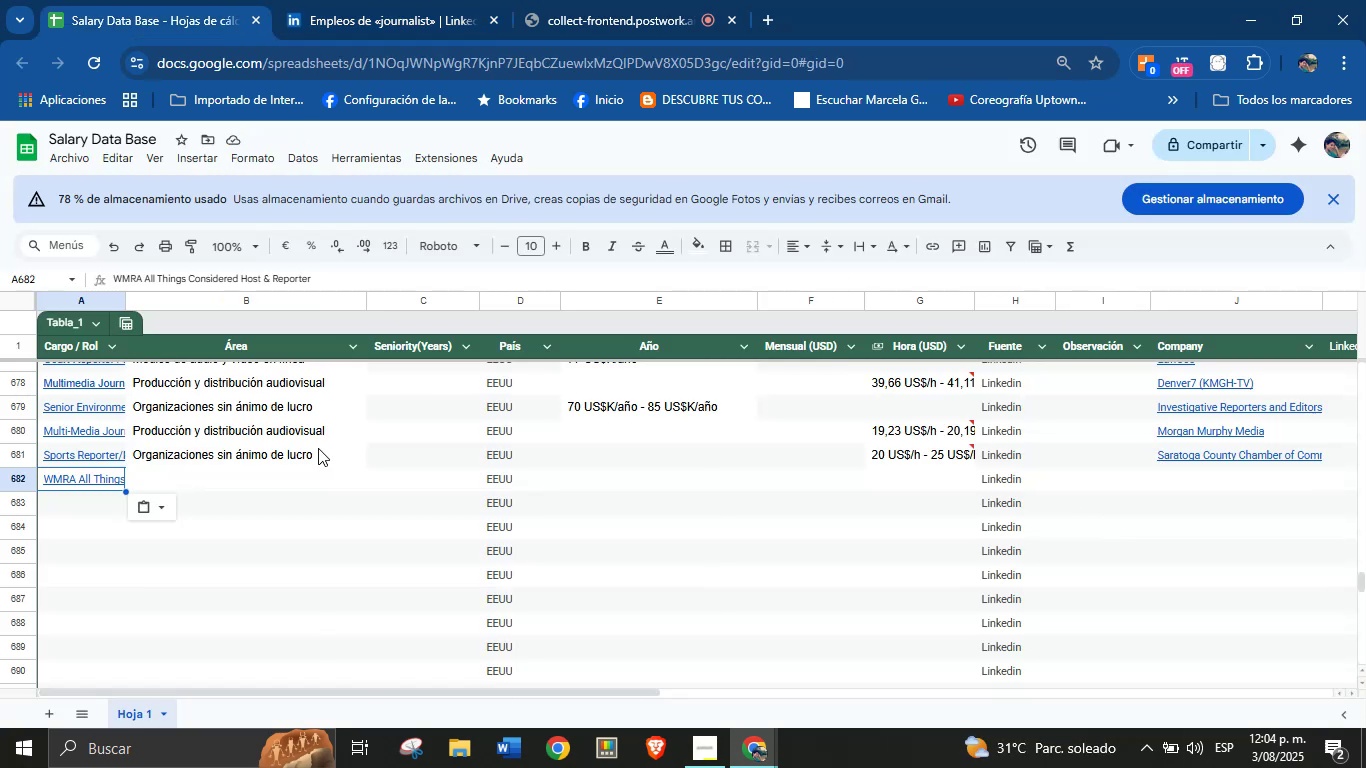 
left_click([1172, 476])
 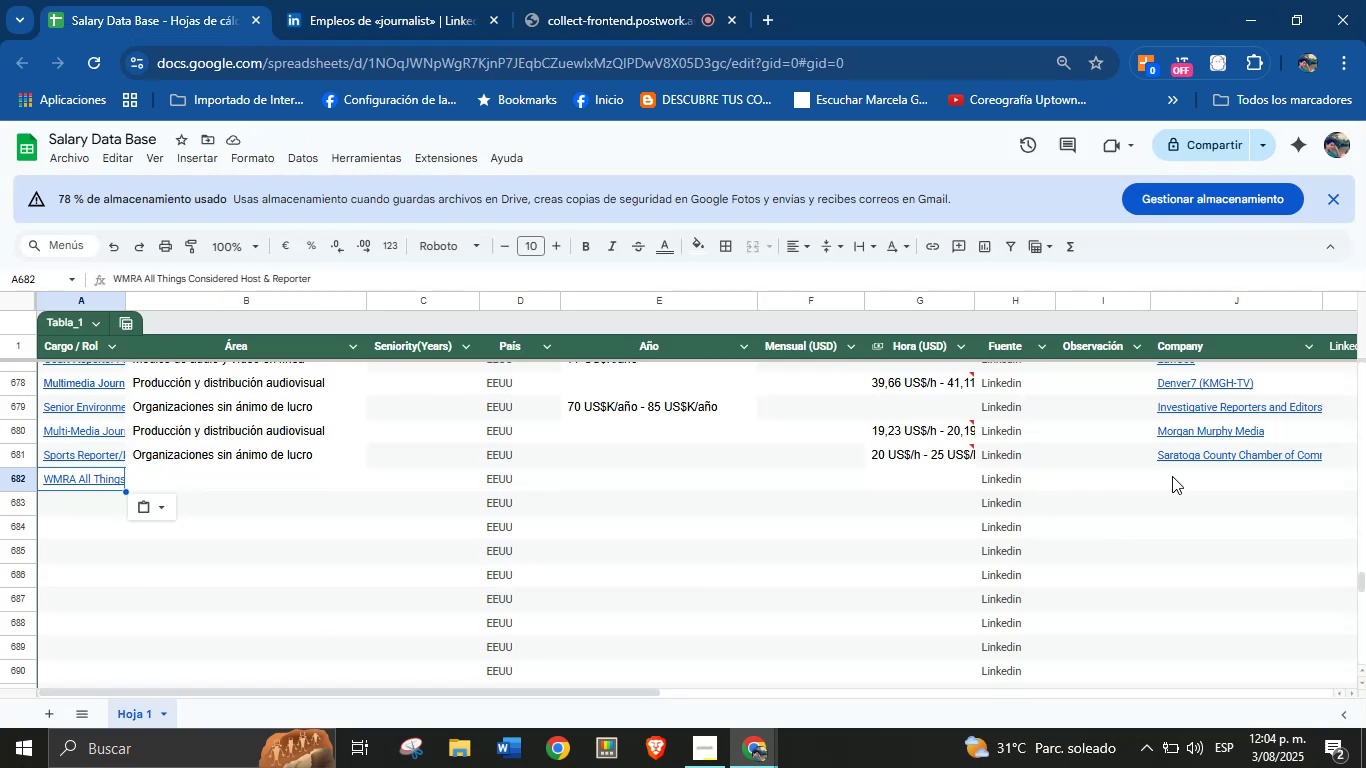 
key(Control+V)
 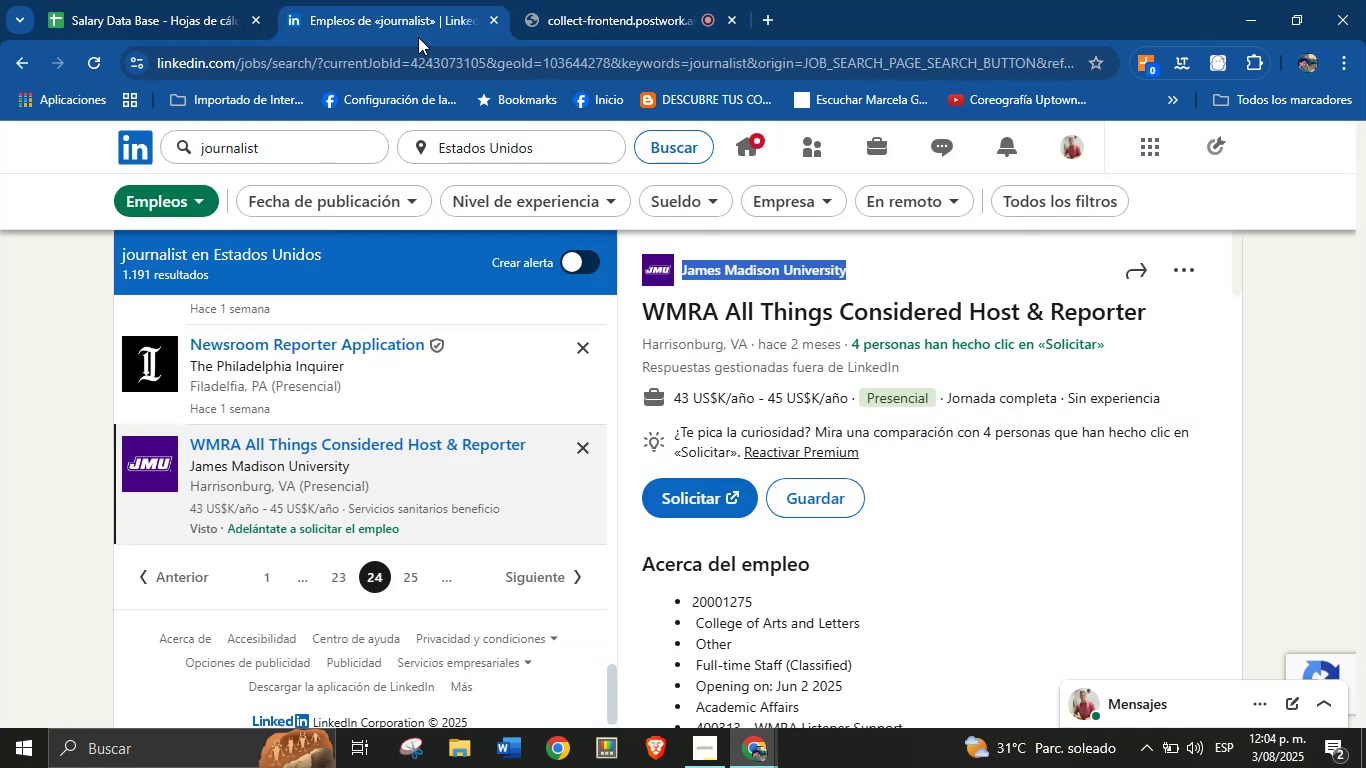 
scroll: coordinate [891, 435], scroll_direction: down, amount: 36.0
 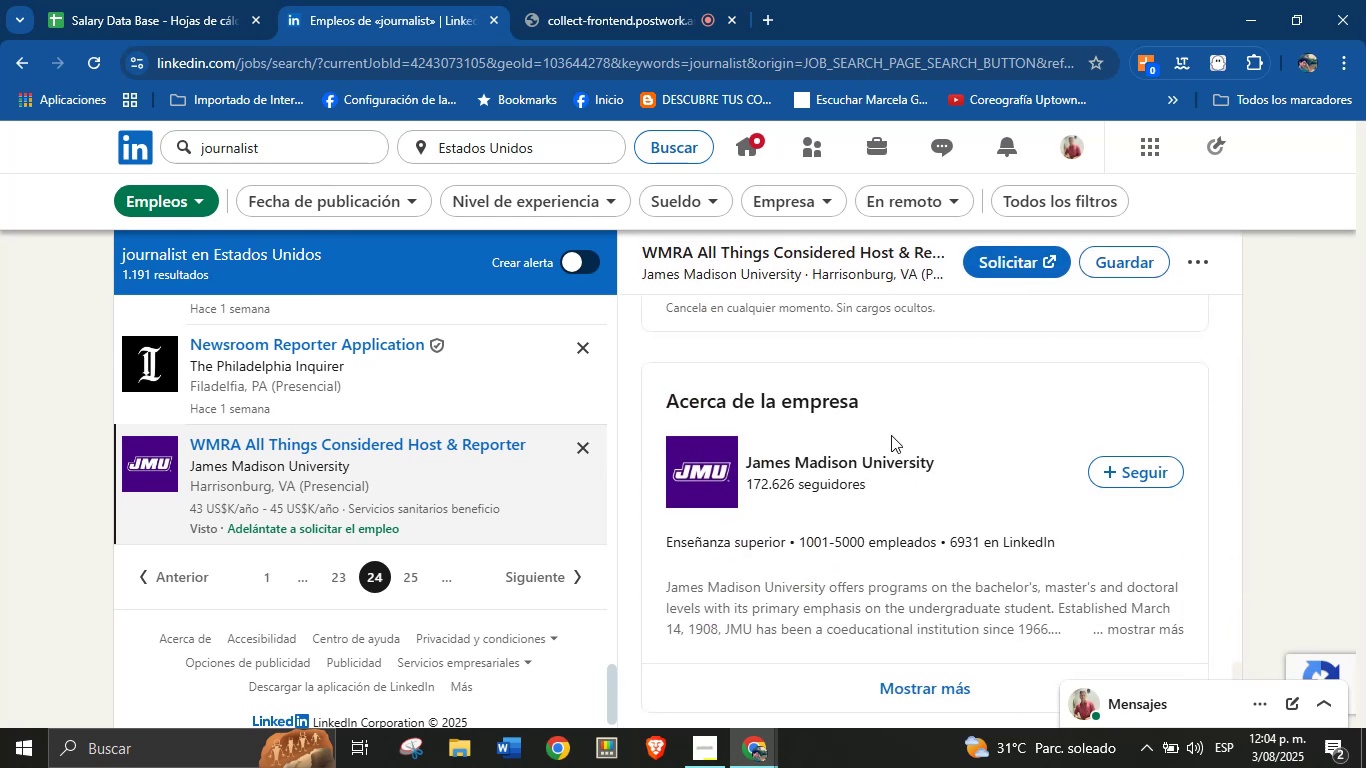 
scroll: coordinate [891, 435], scroll_direction: up, amount: 1.0
 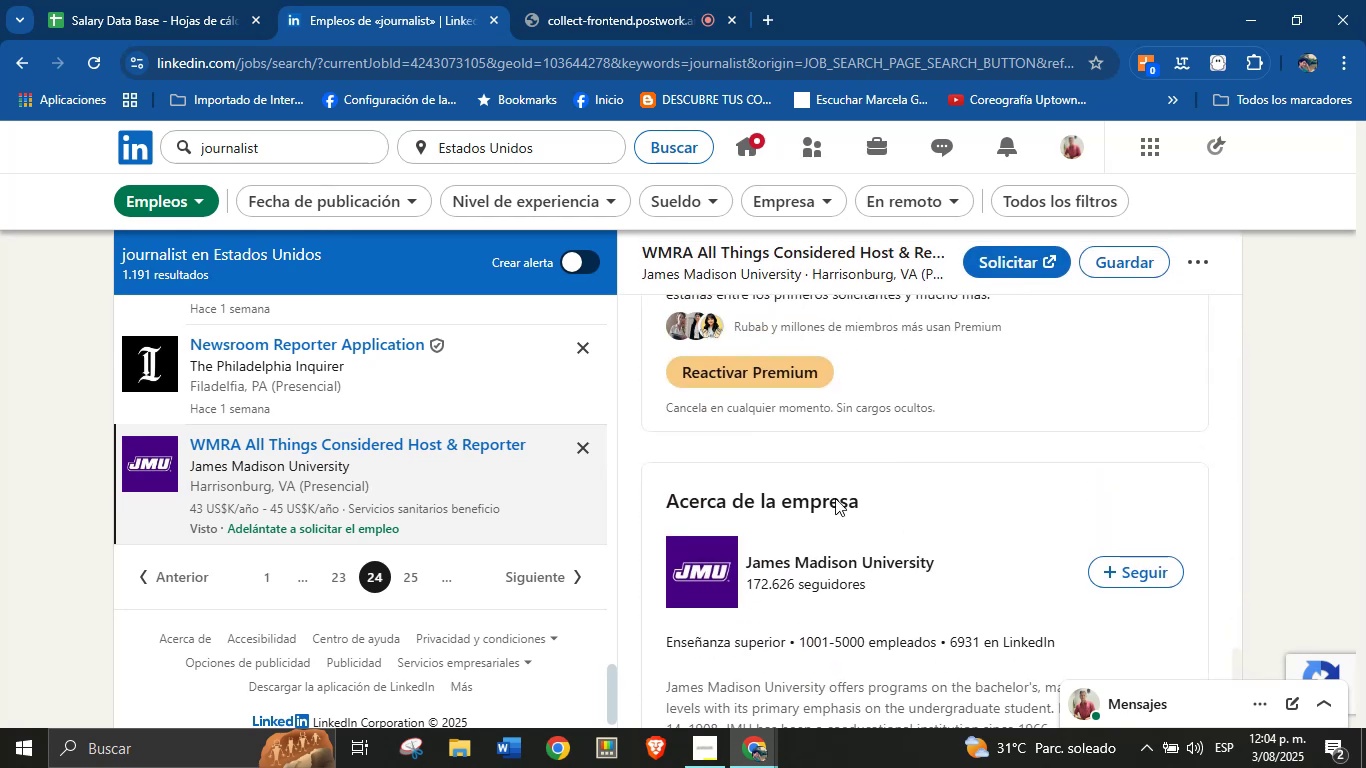 
scroll: coordinate [728, 622], scroll_direction: down, amount: 2.0
 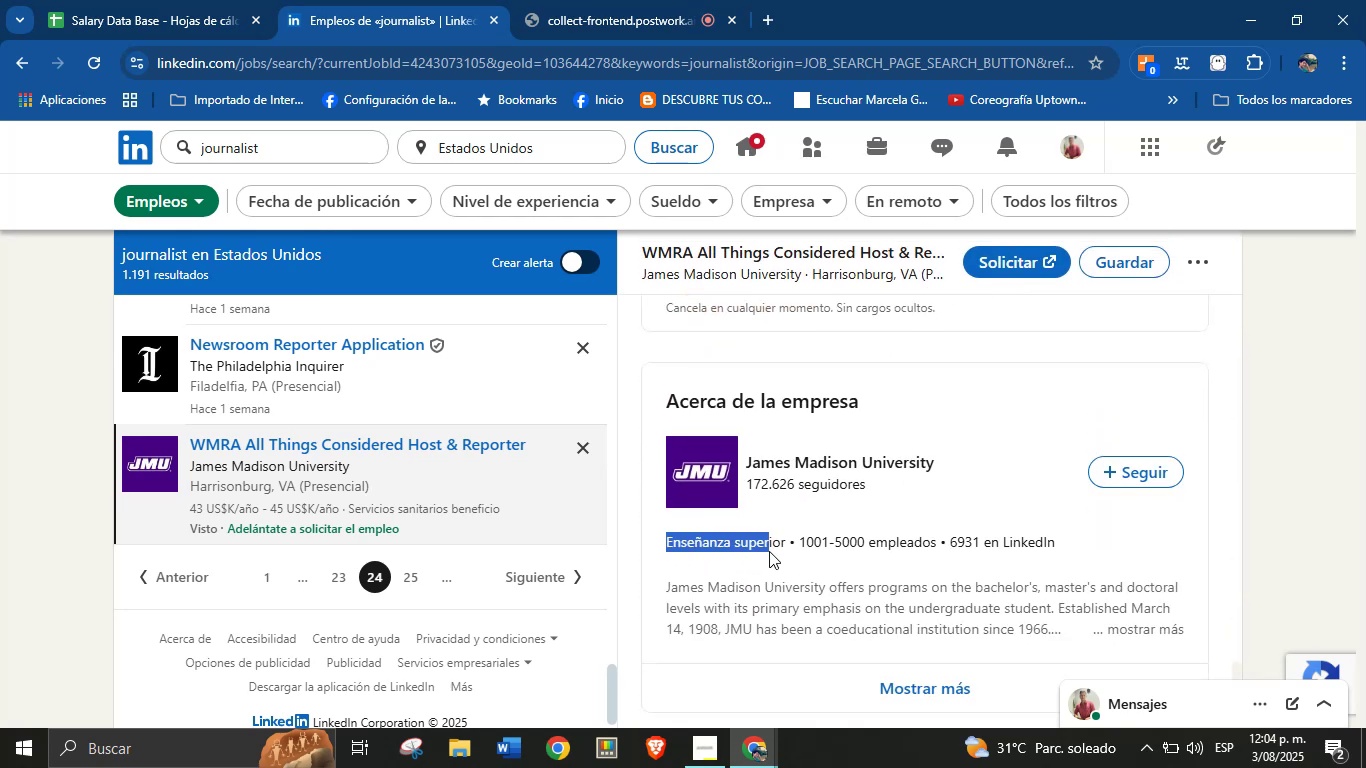 
hold_key(key=ControlLeft, duration=0.62)
 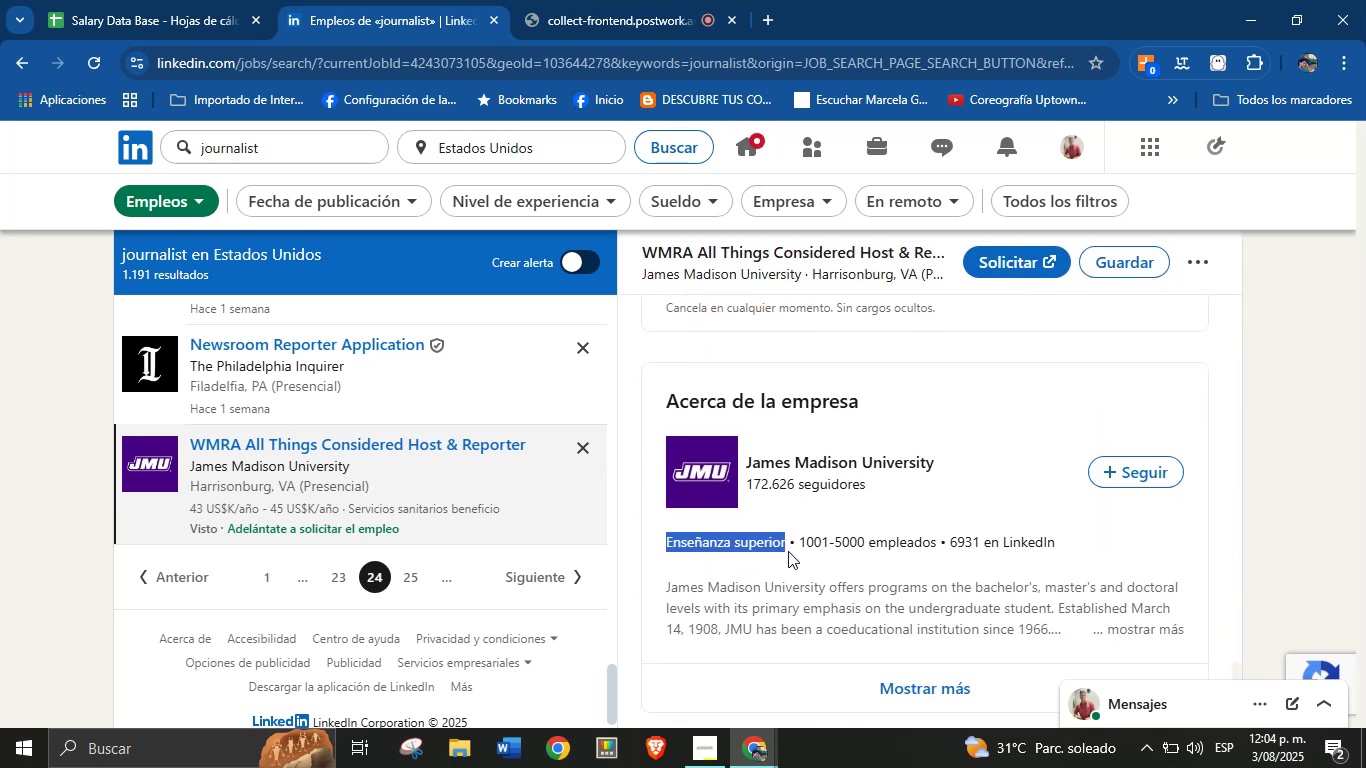 
key(Control+C)
 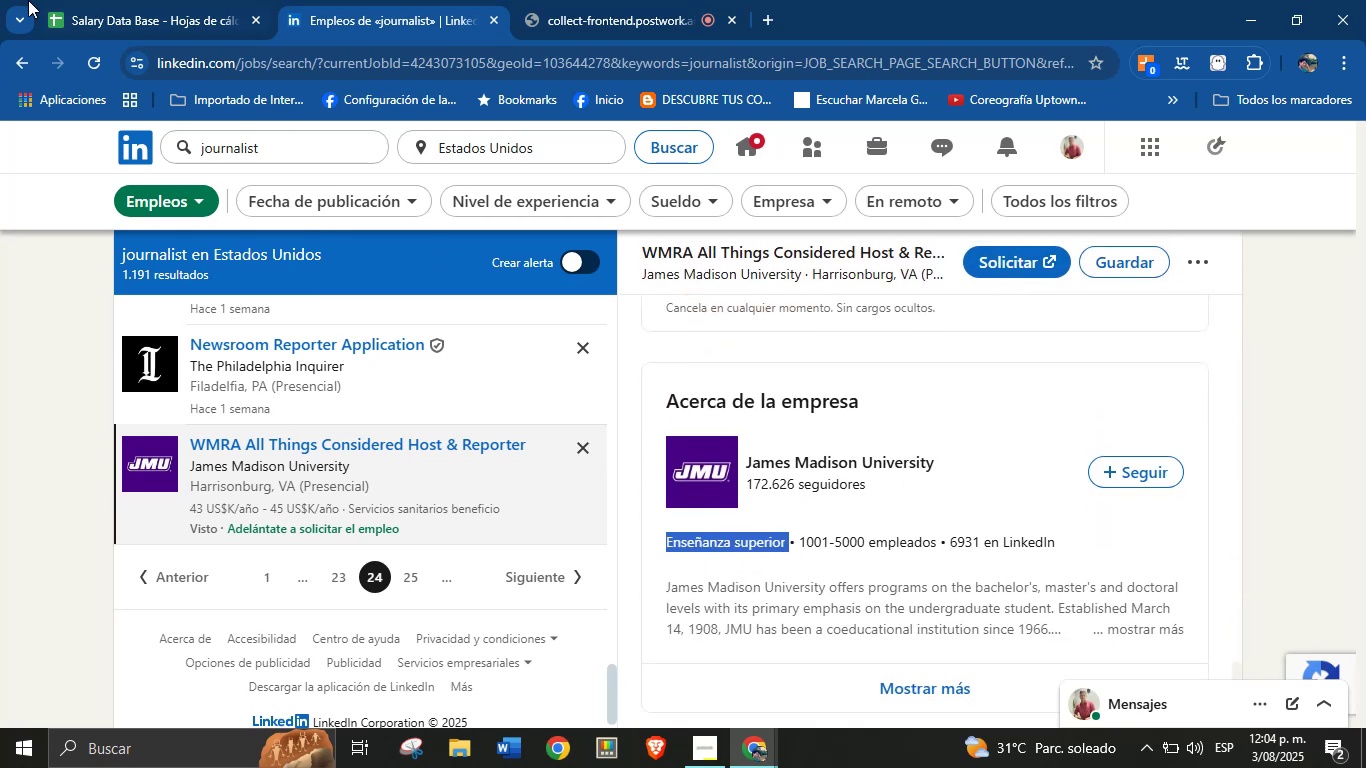 
left_click([83, 0])
 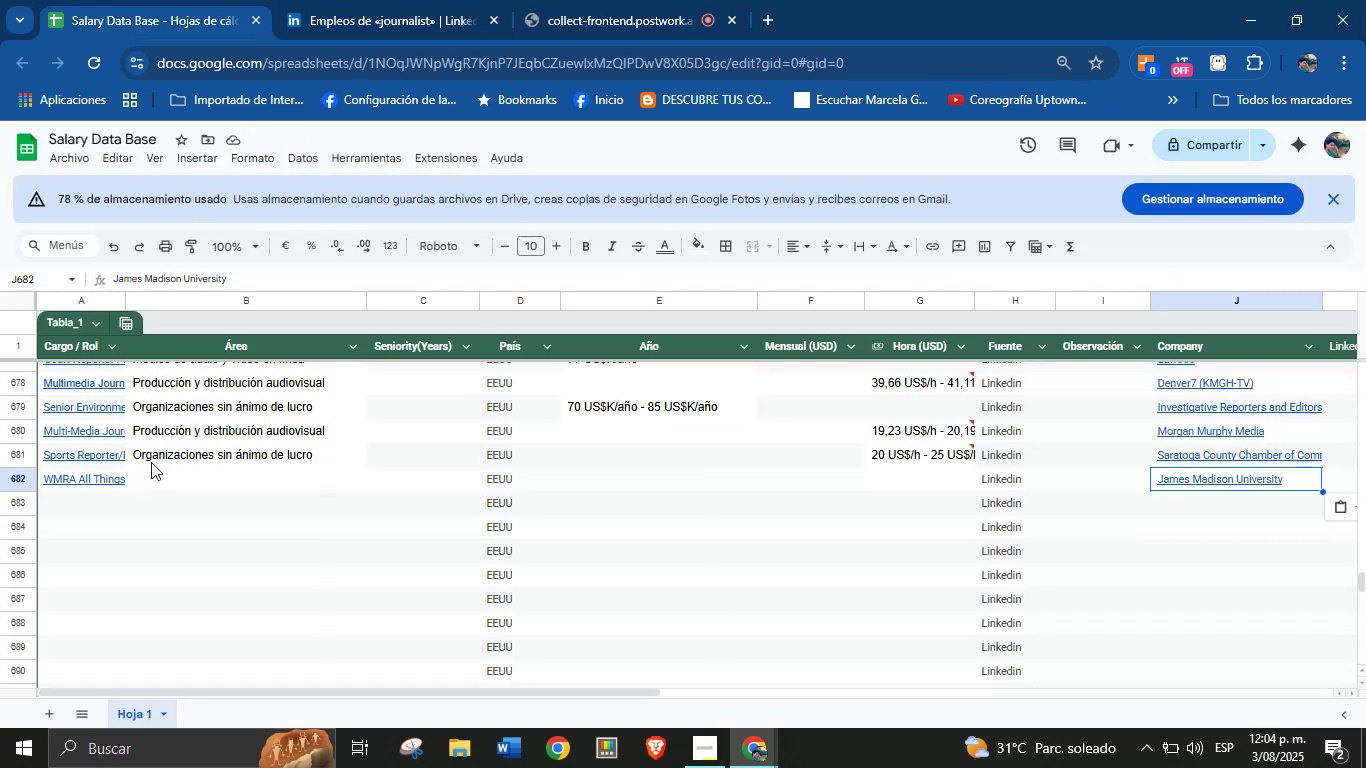 
left_click([171, 470])
 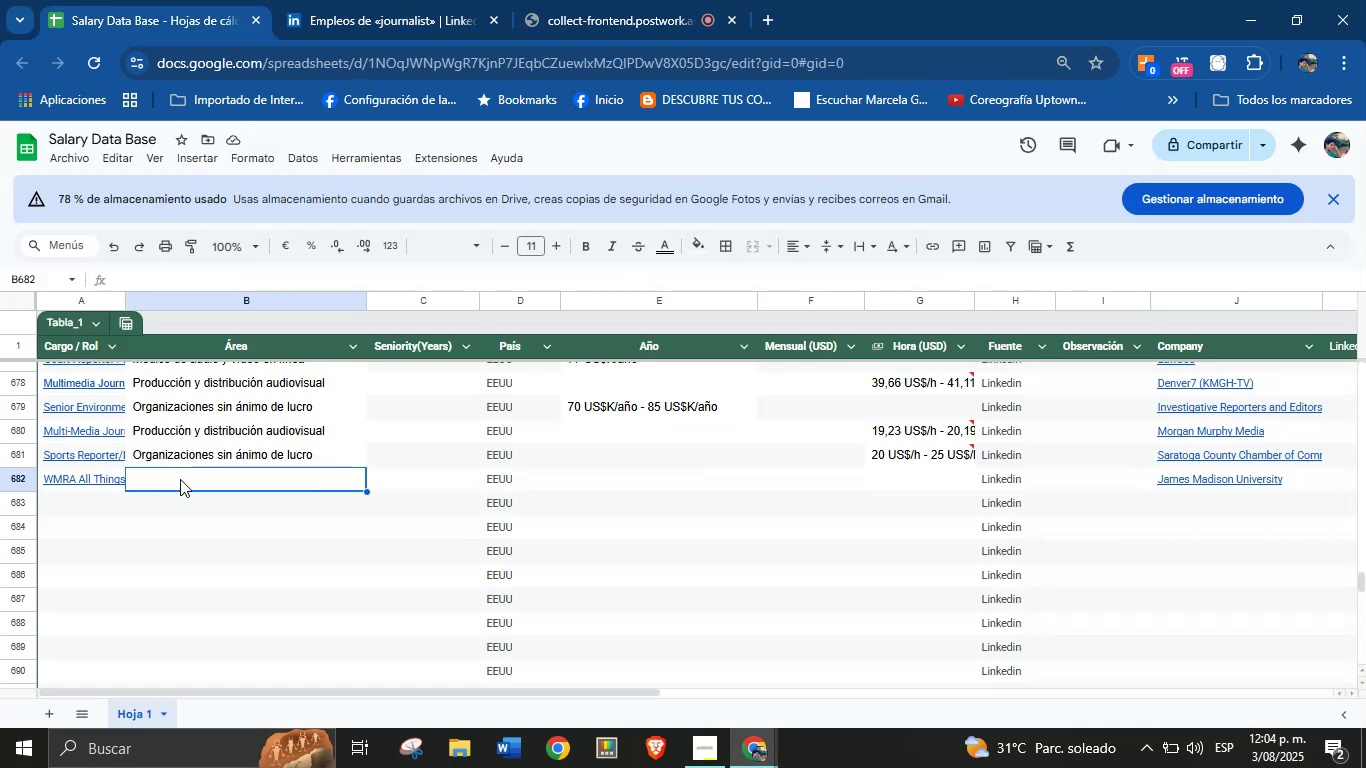 
key(Control+V)
 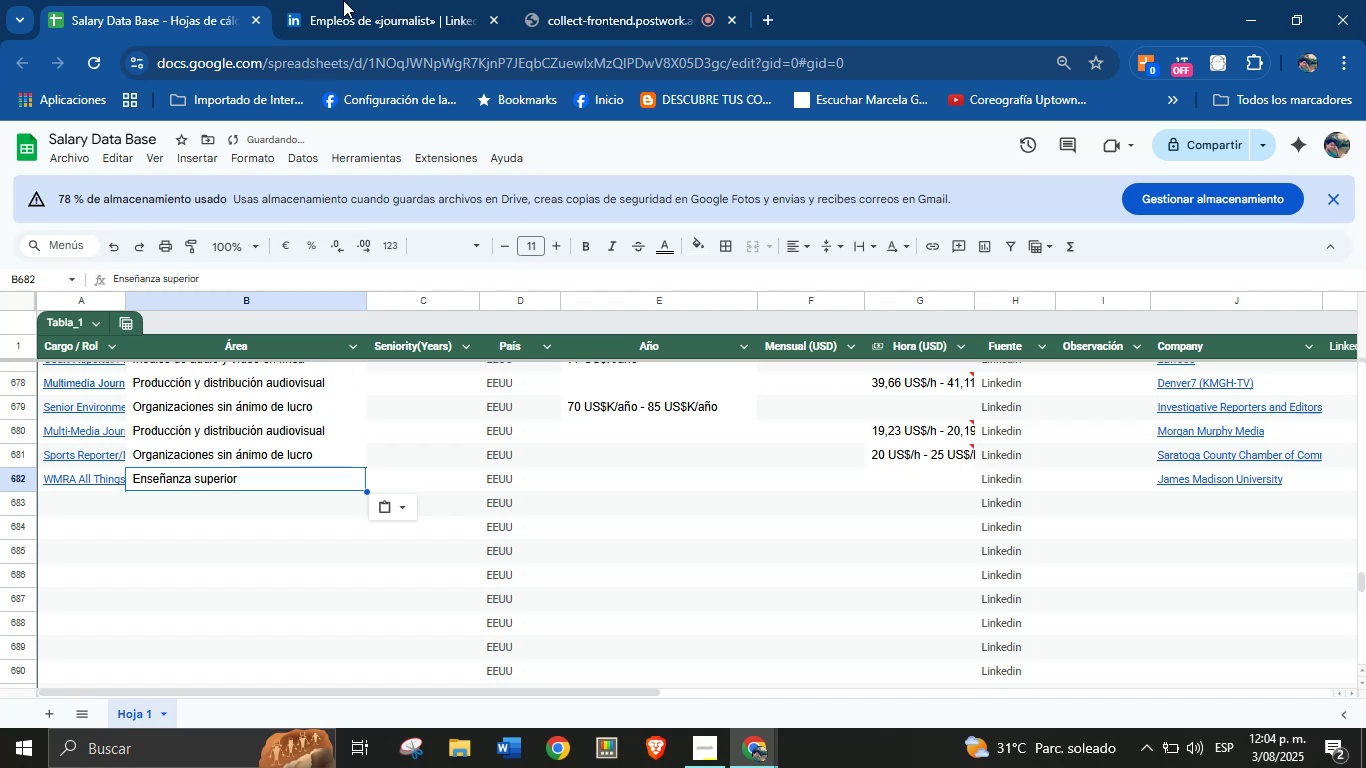 
left_click([356, 0])
 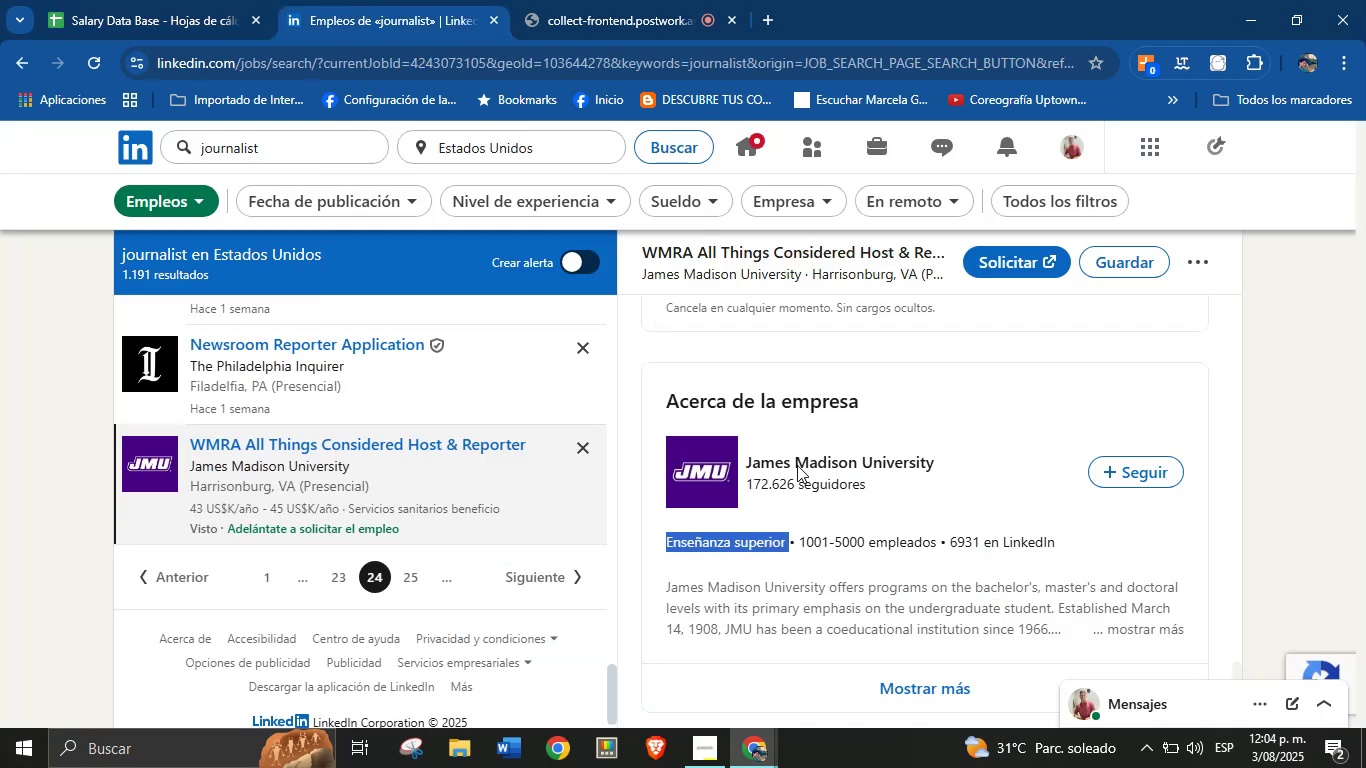 
scroll: coordinate [800, 468], scroll_direction: up, amount: 38.0
 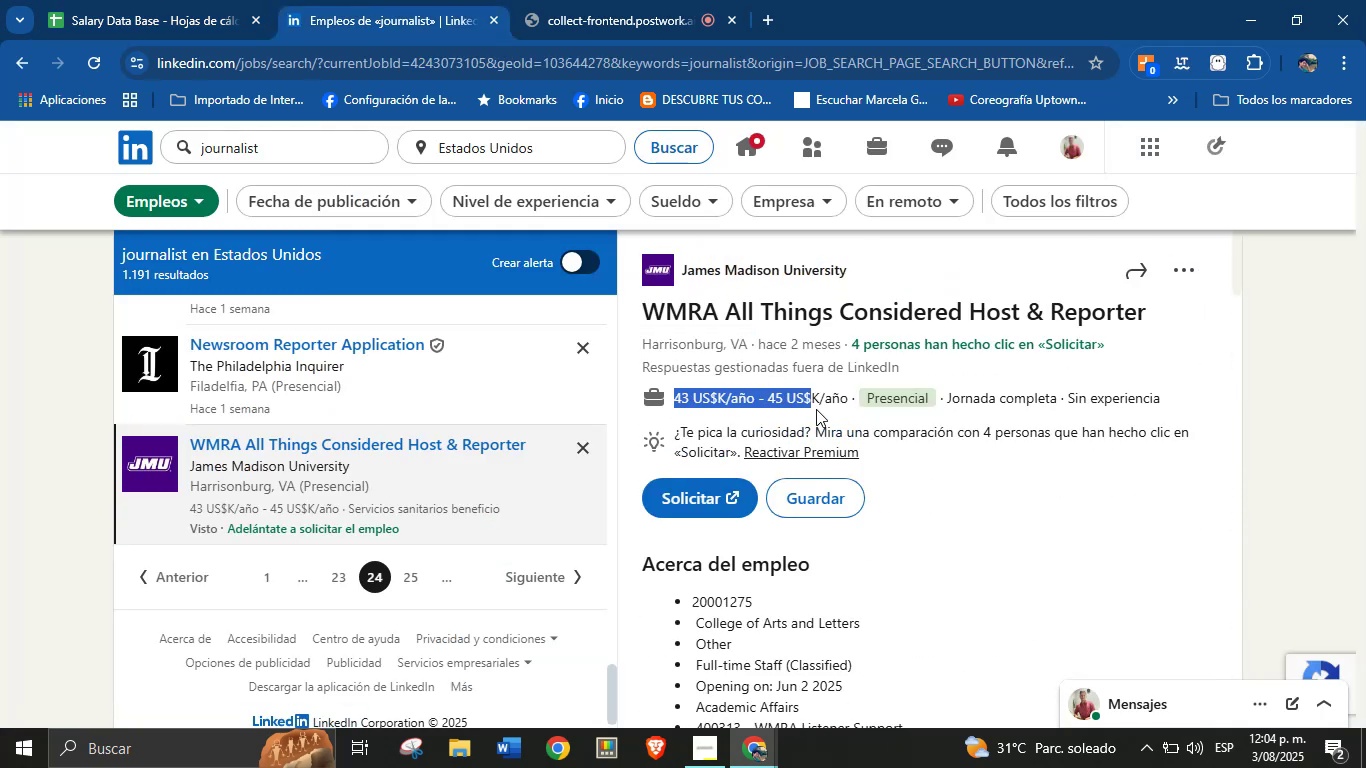 
key(Control+C)
 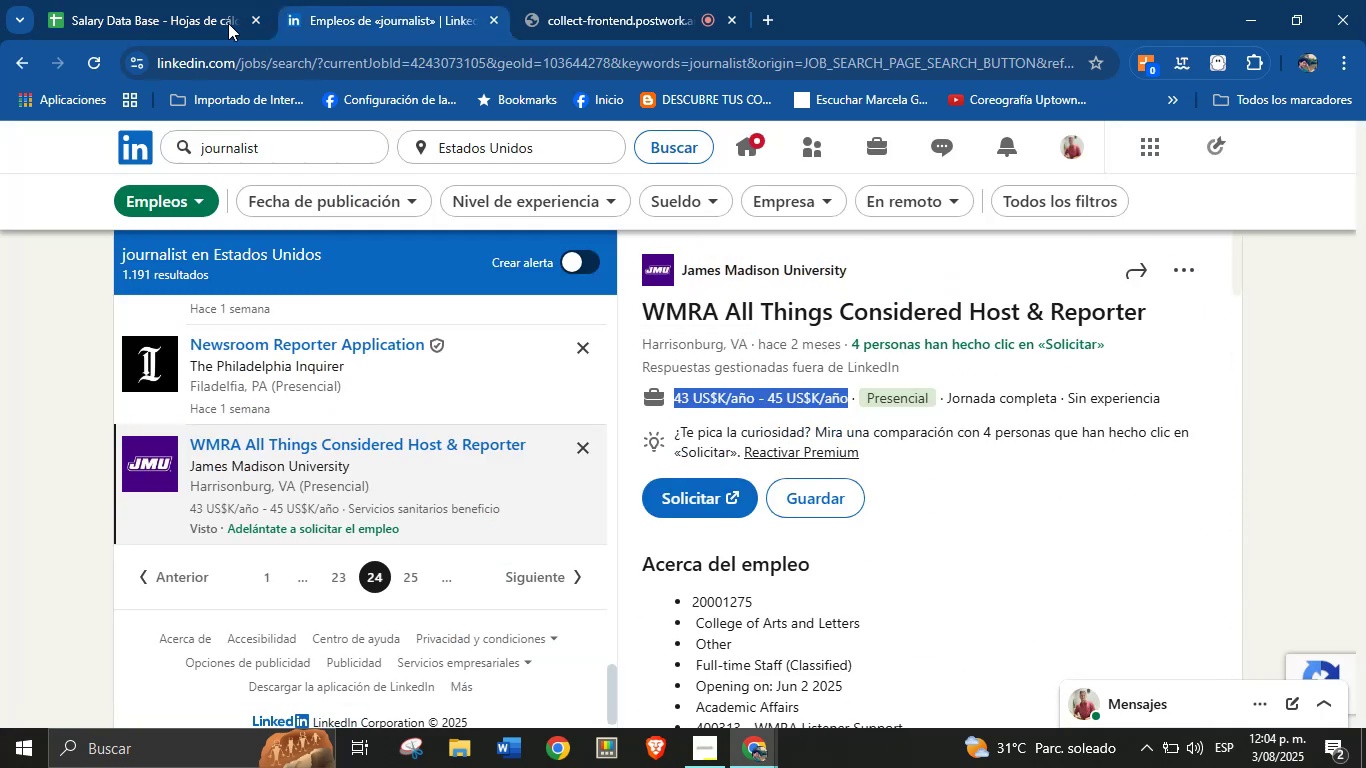 
left_click([208, 0])
 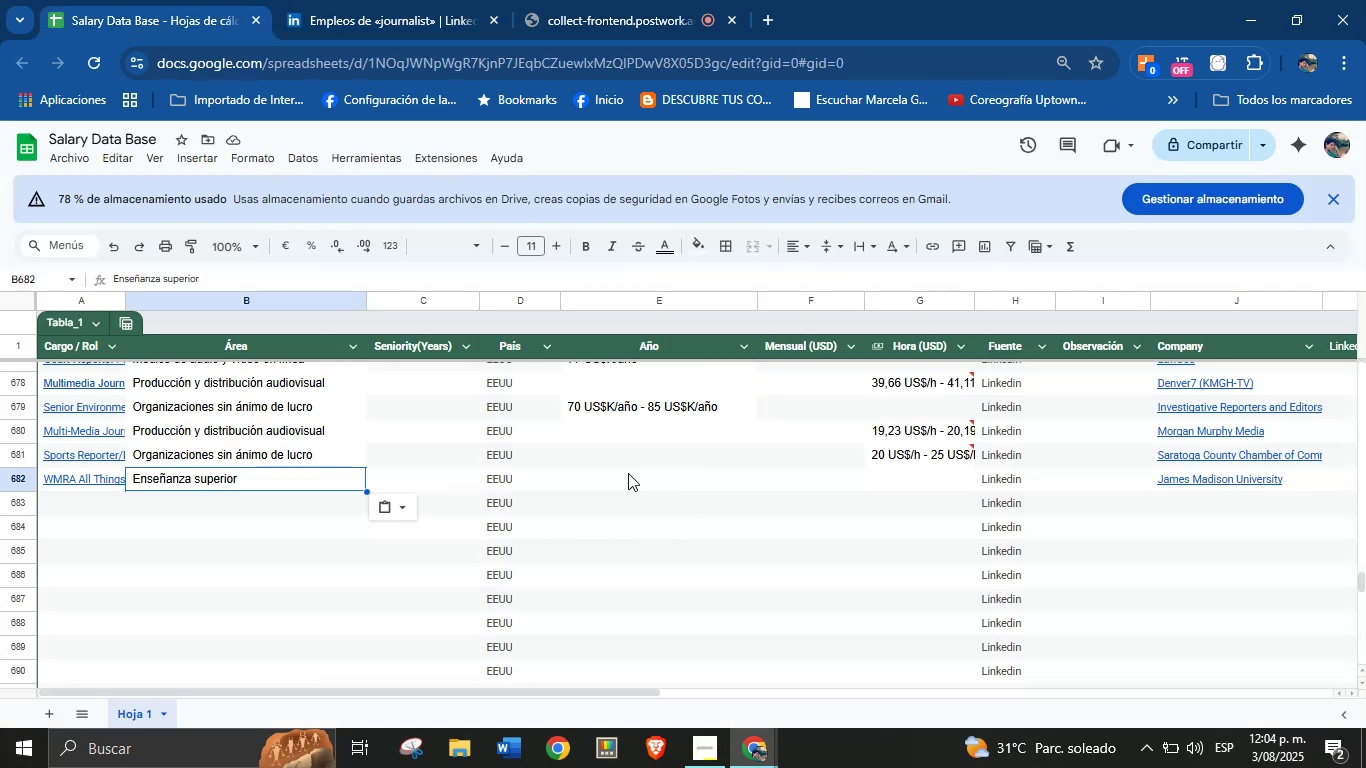 
left_click([628, 473])
 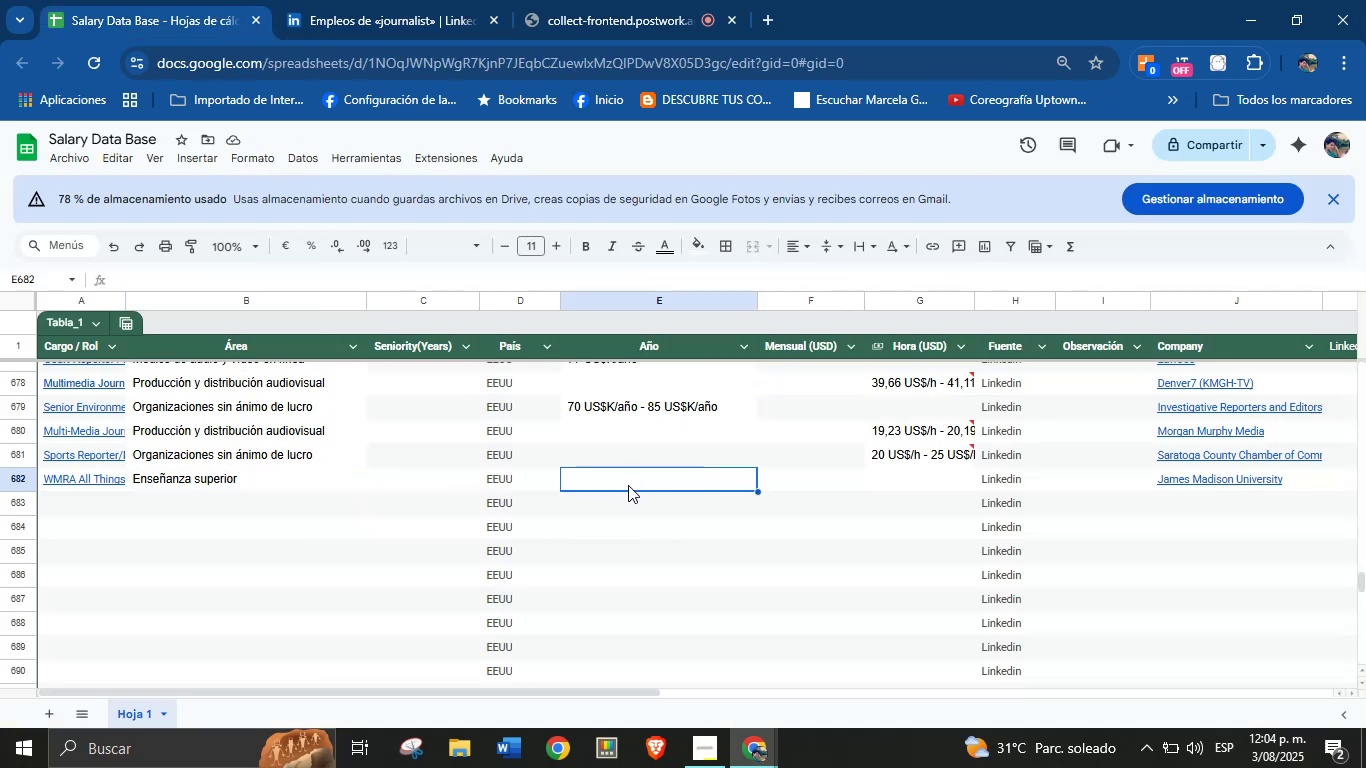 
key(Control+V)
 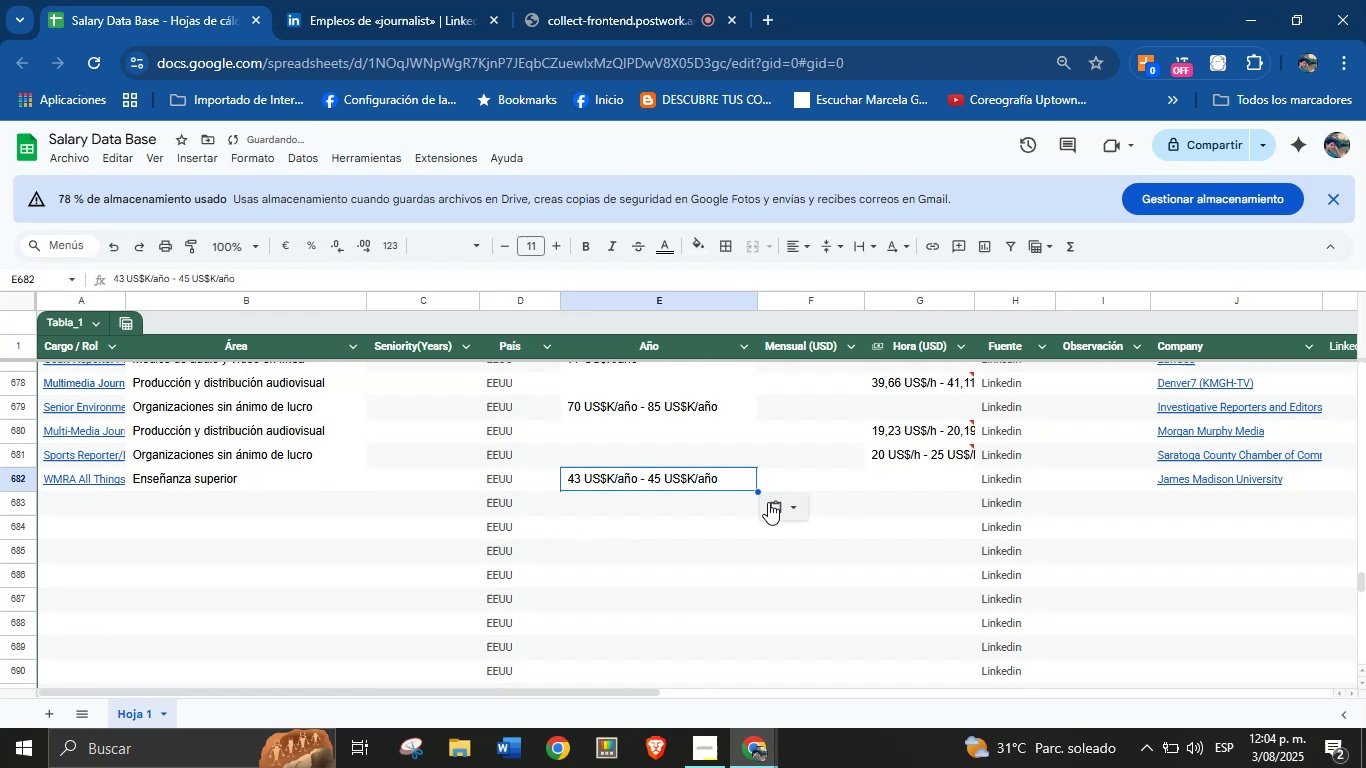 
left_click([381, 0])
 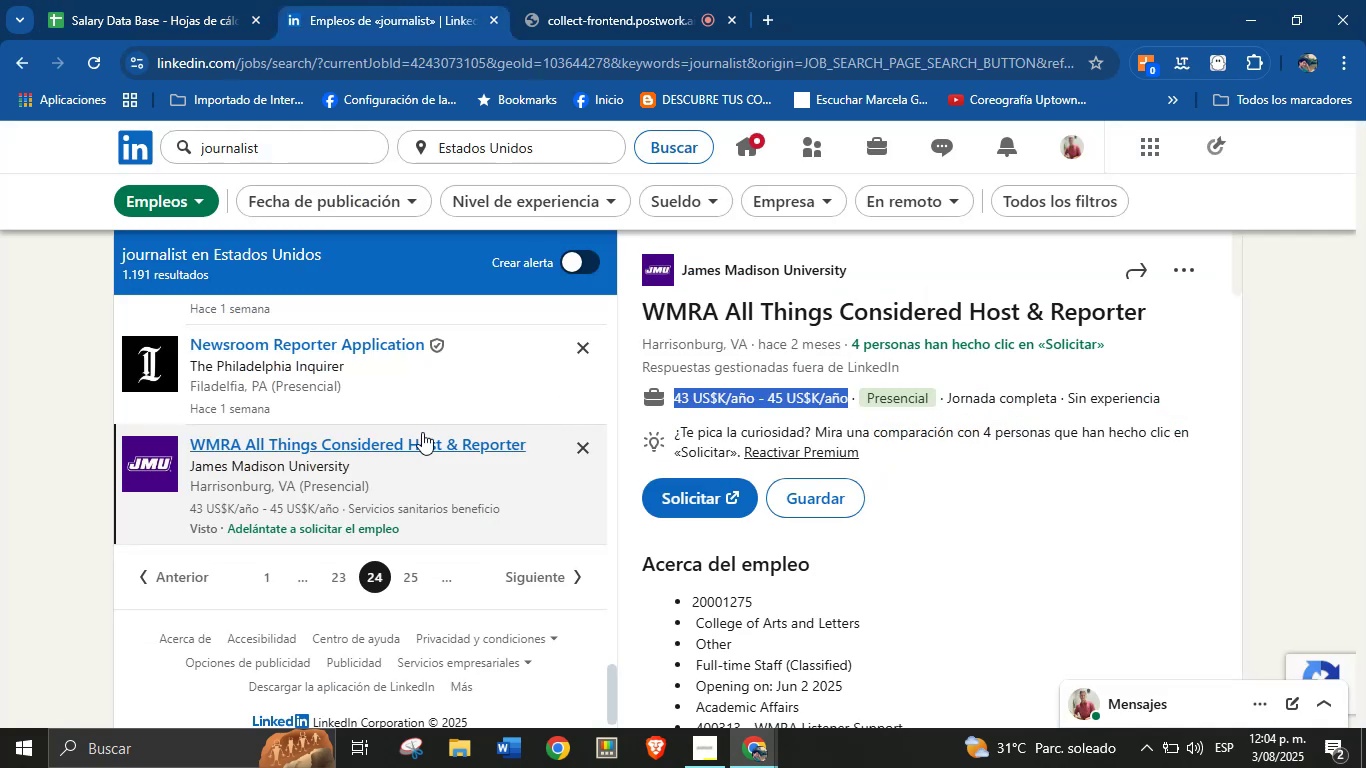 
left_click([403, 571])
 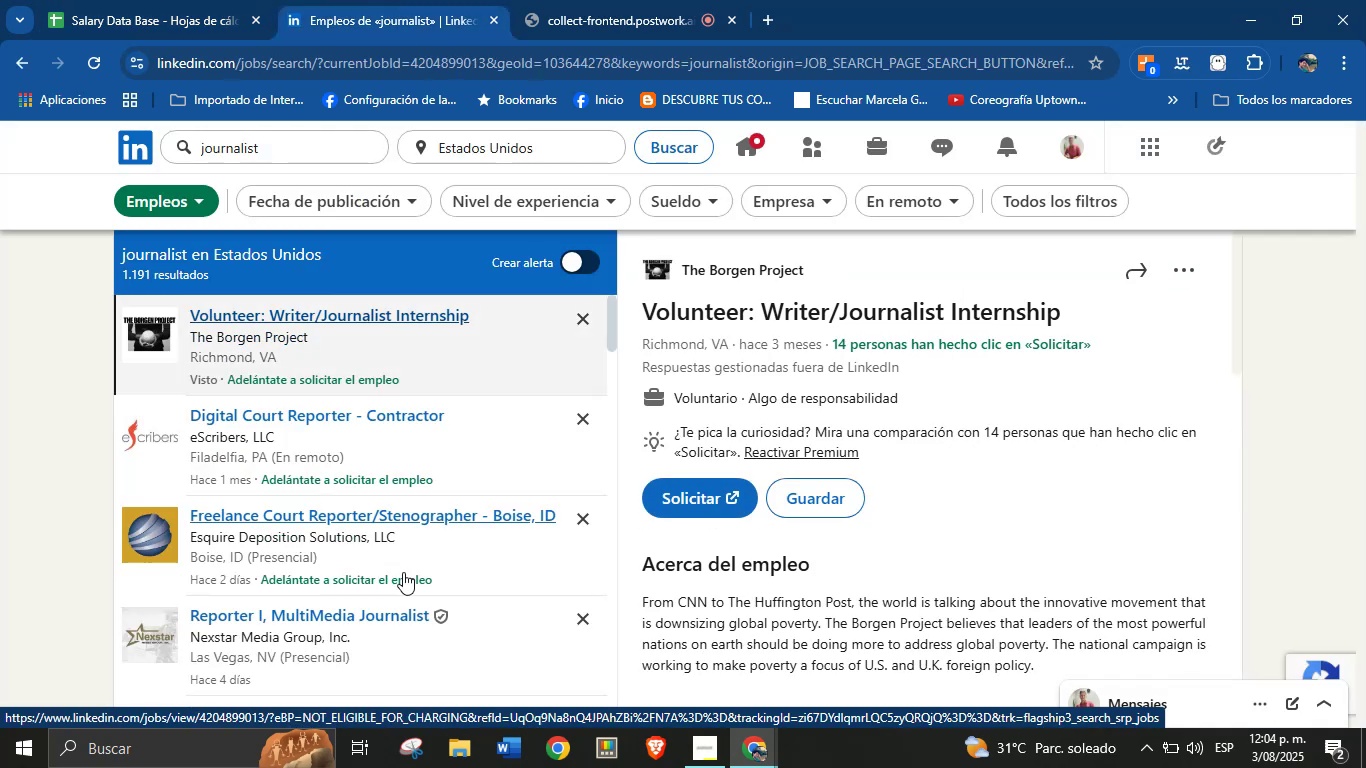 
wait(9.68)
 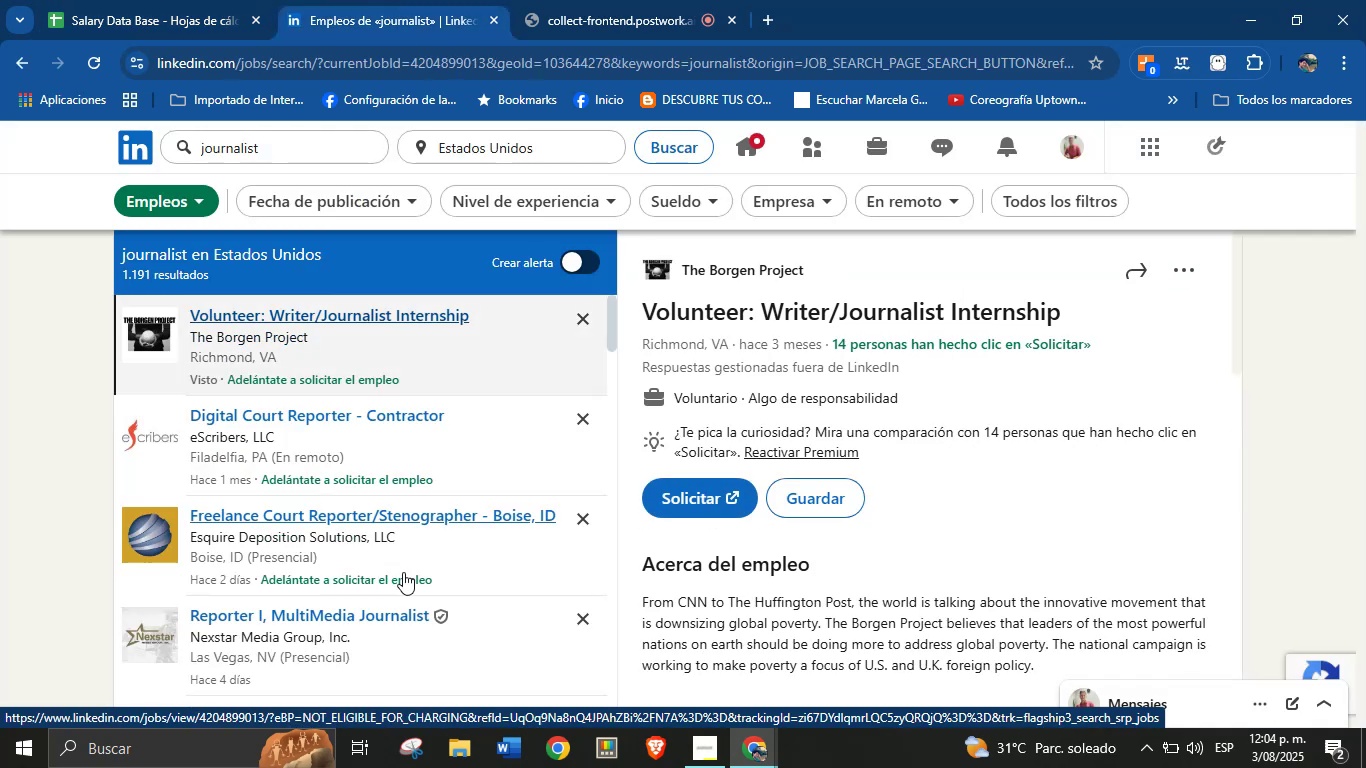 
key(Control+C)
 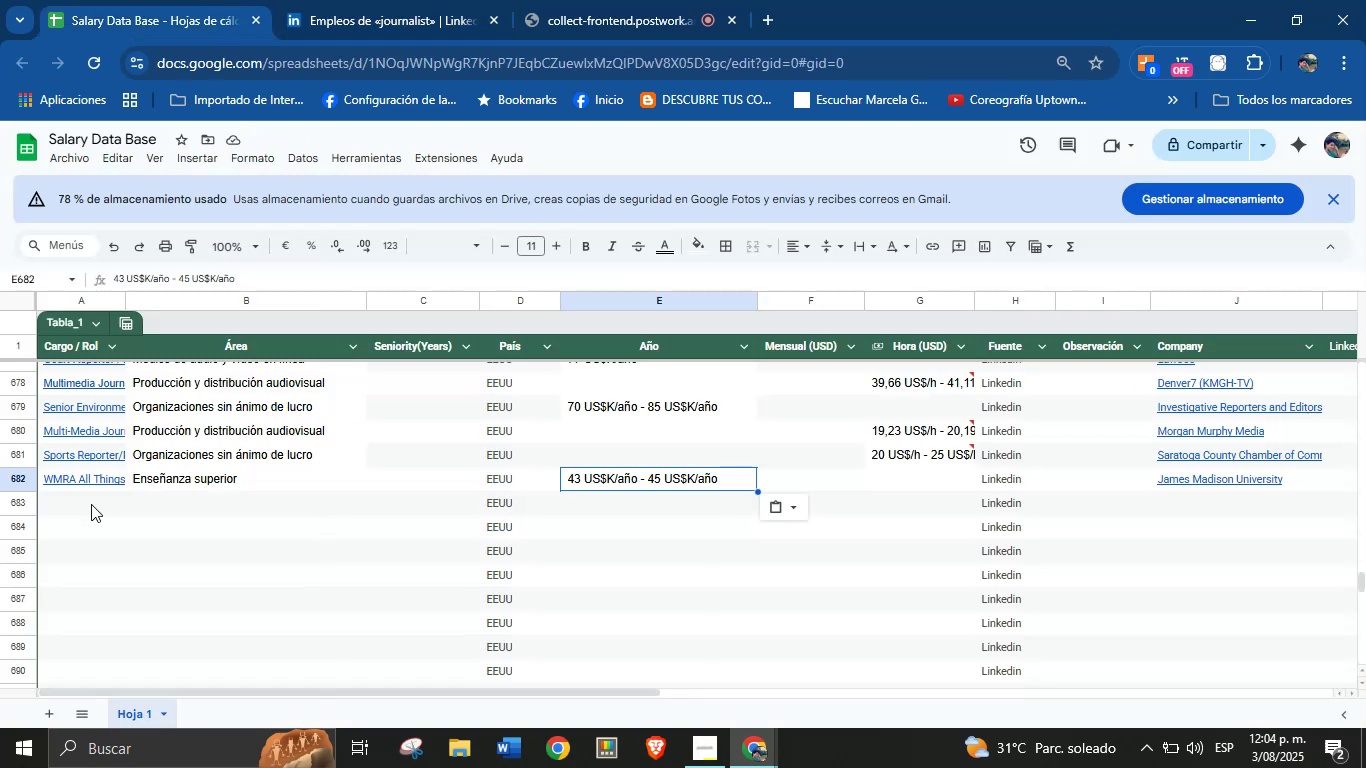 
key(Control+V)
 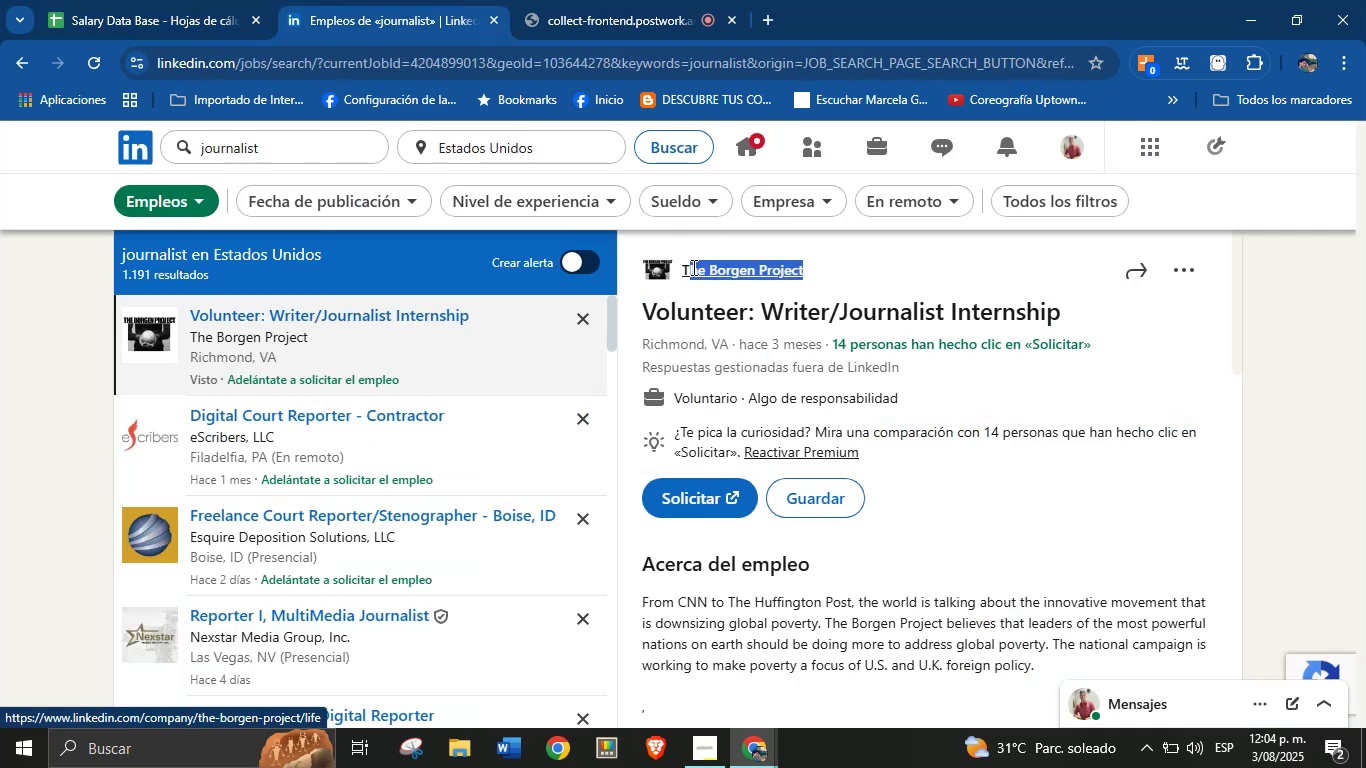 
key(Control+C)
 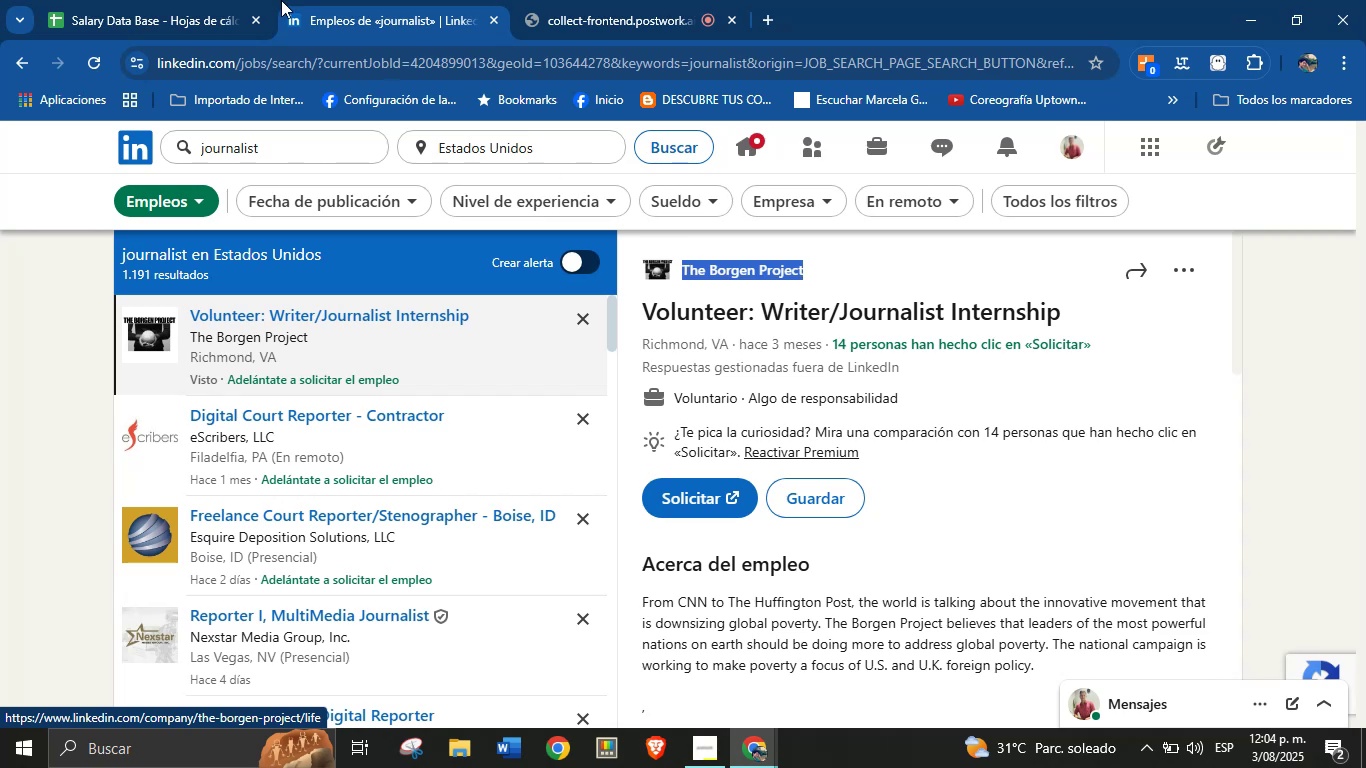 
left_click([154, 0])
 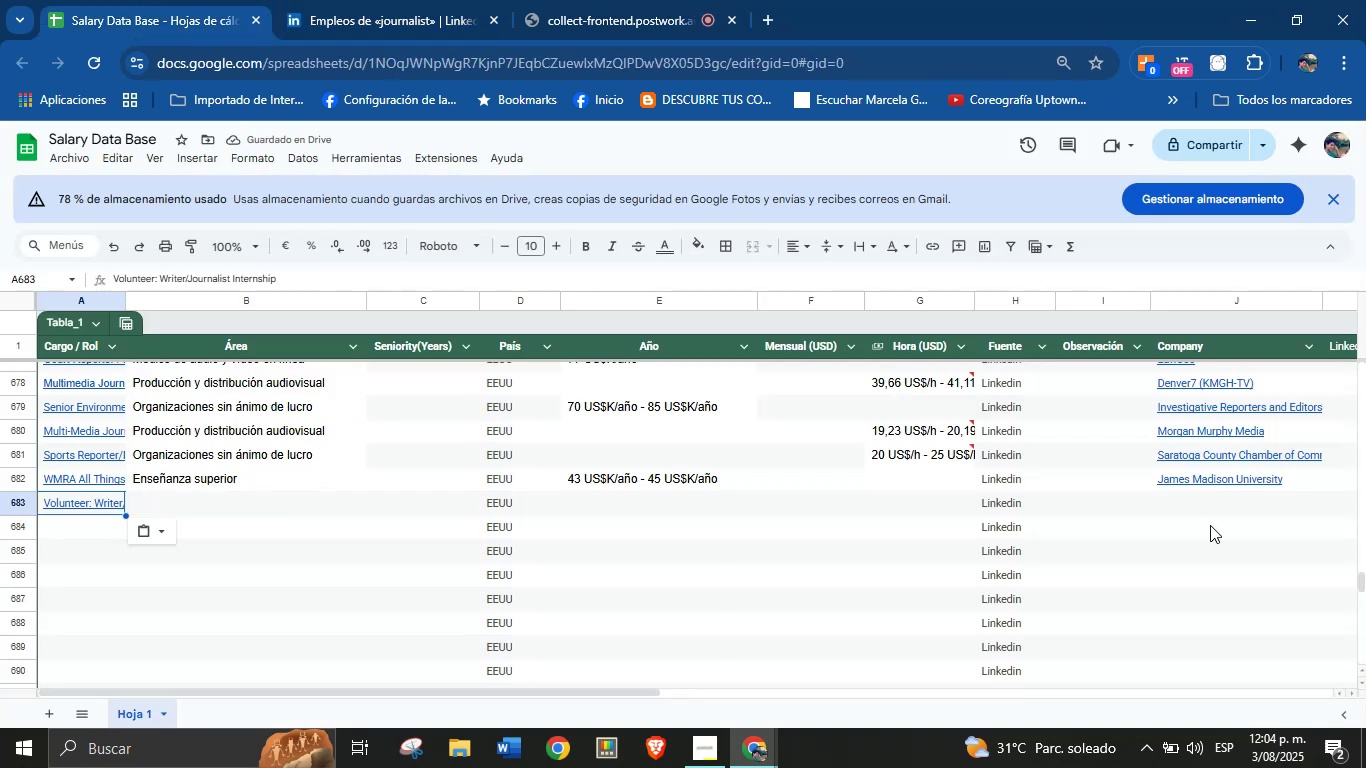 
left_click([1182, 504])
 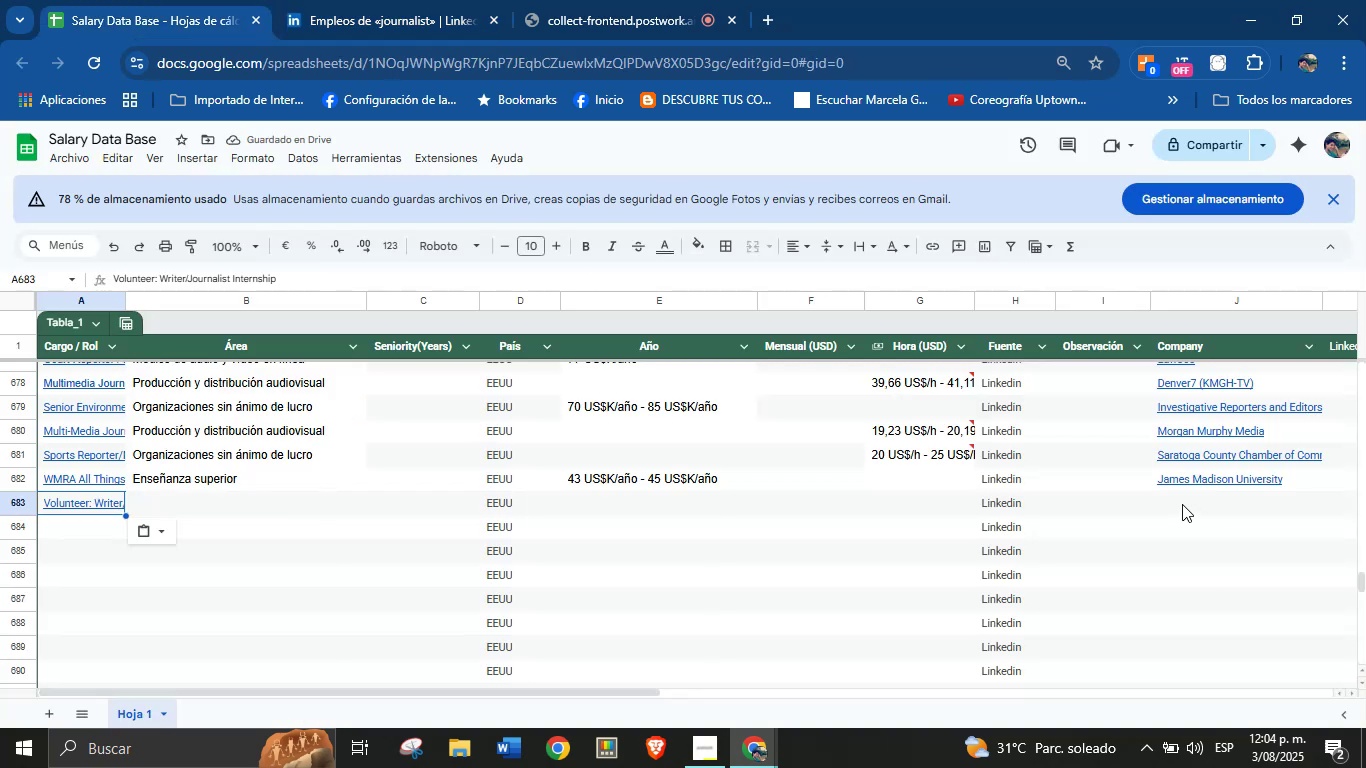 
key(Control+V)
 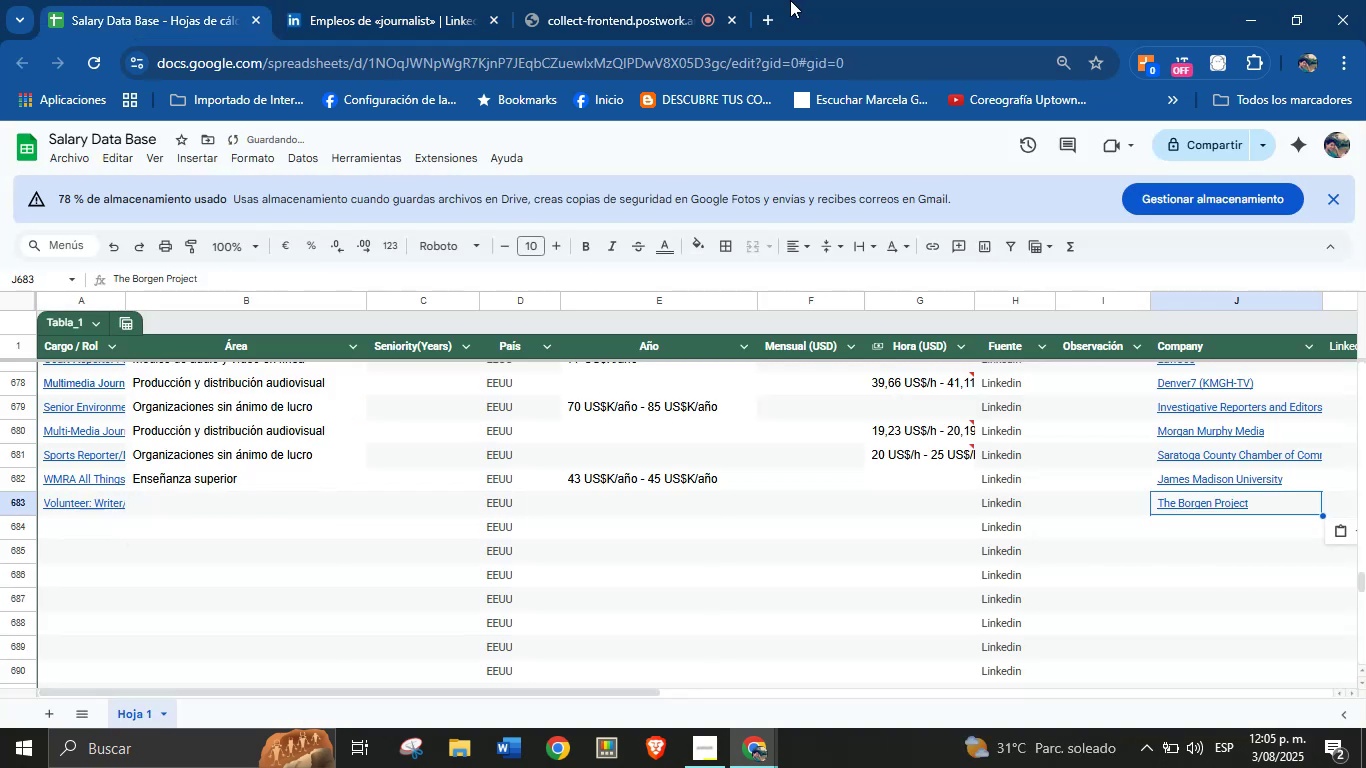 
left_click([402, 0])
 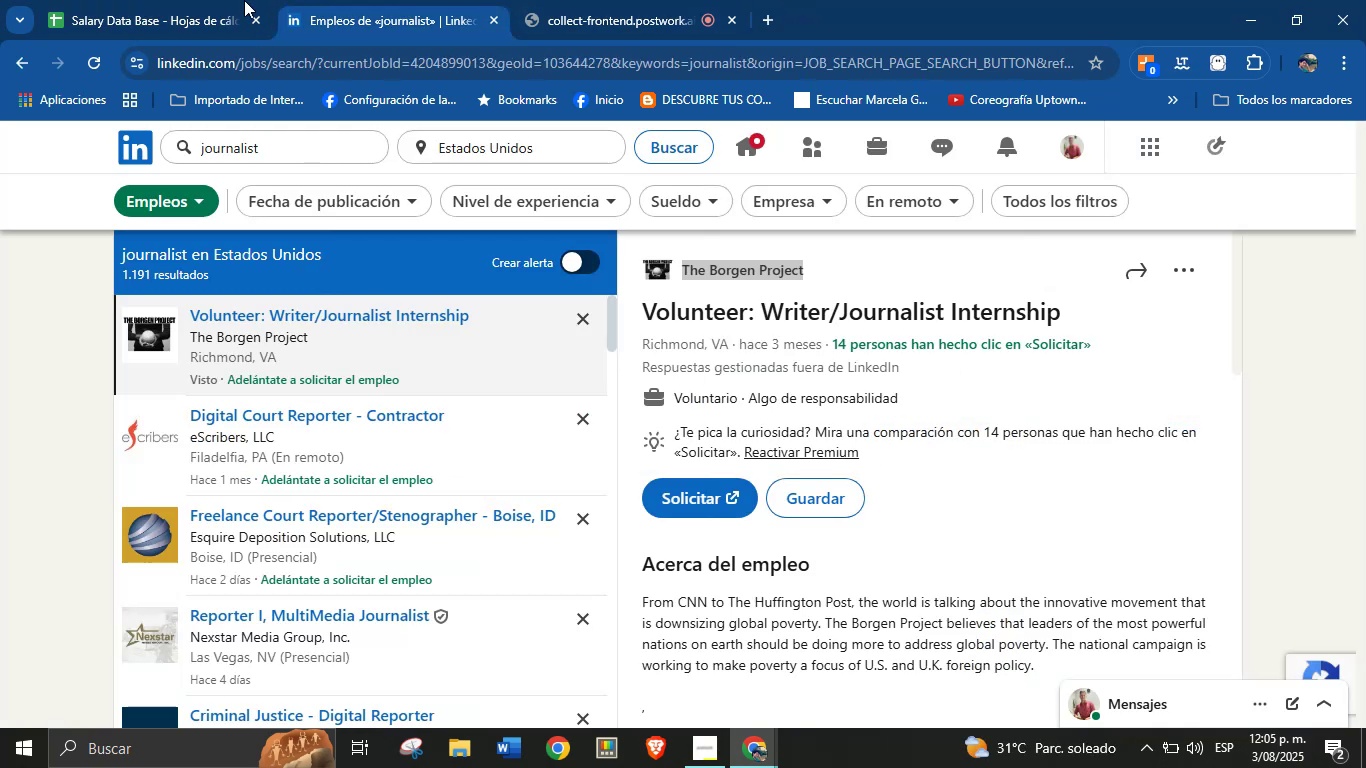 
key(Control+Z)
 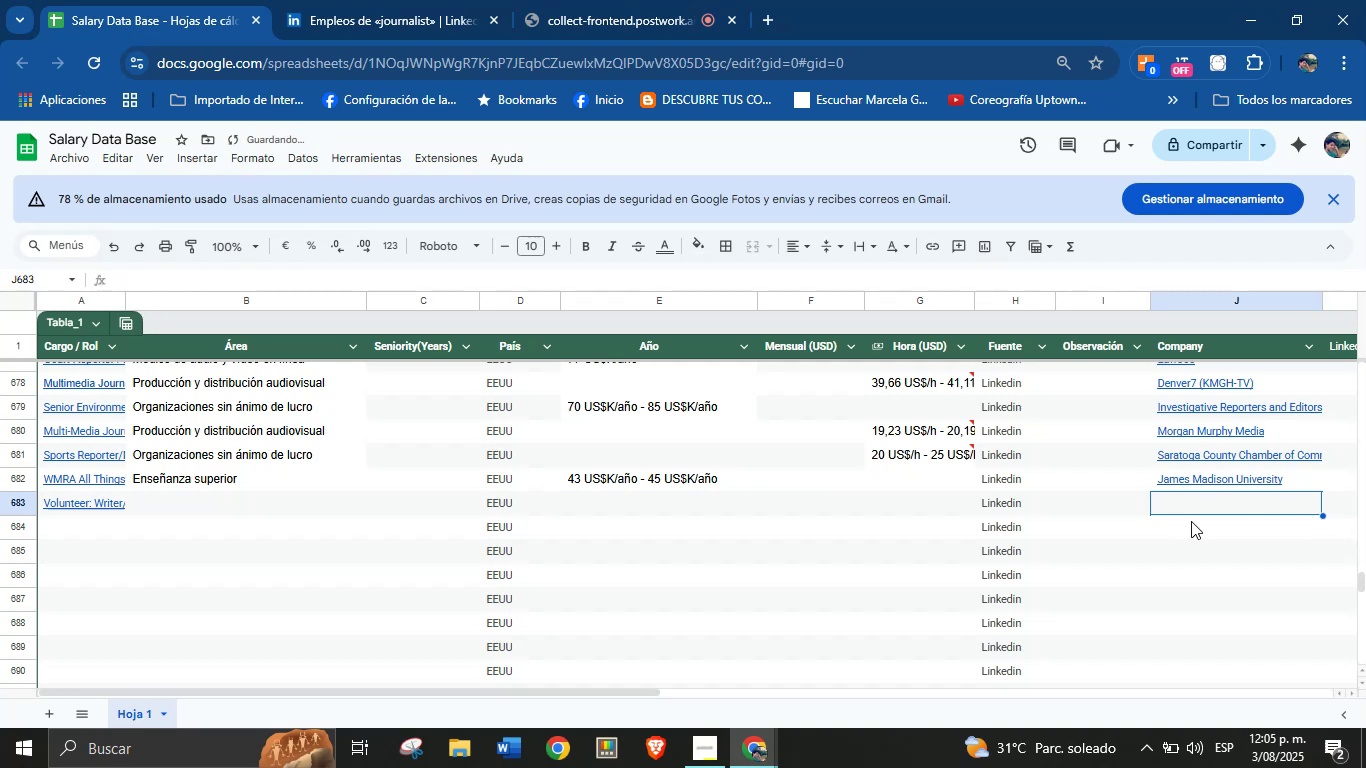 
key(Control+Z)
 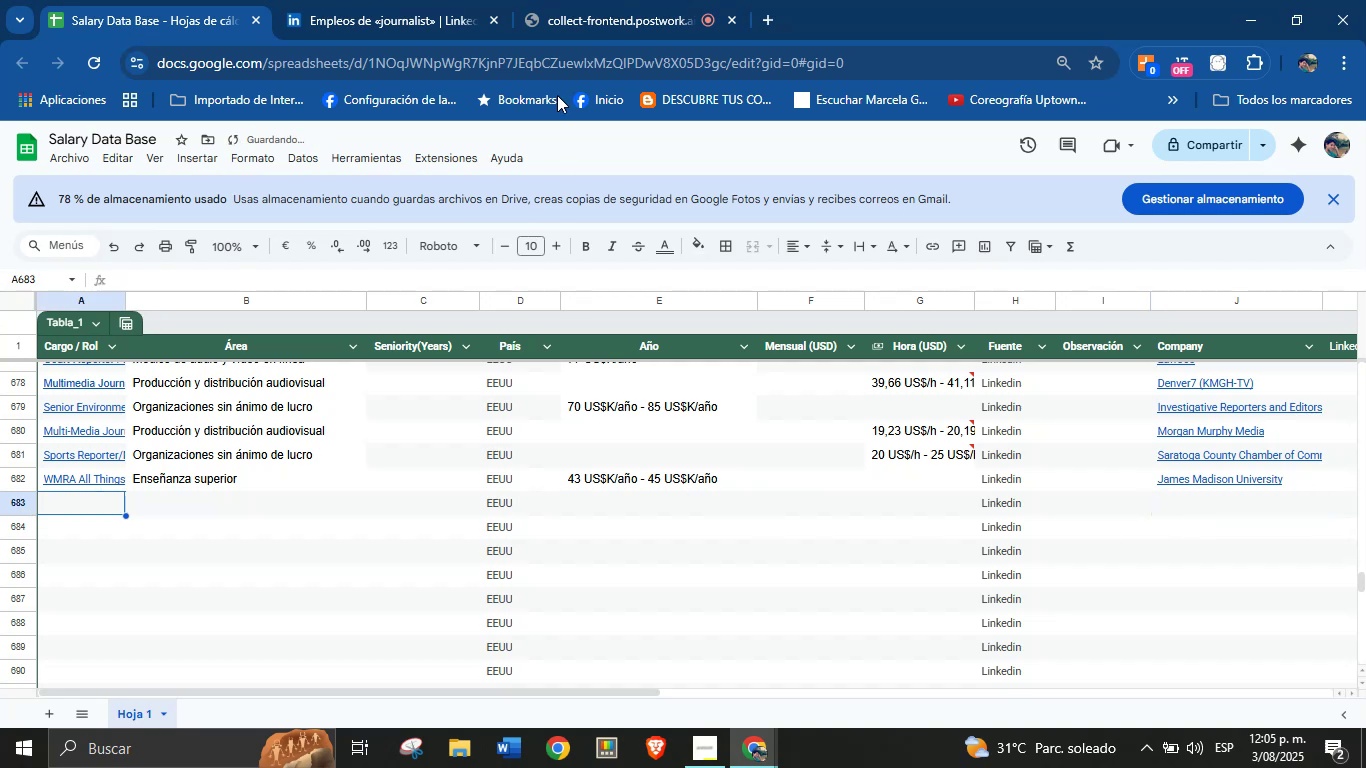 
left_click([374, 0])
 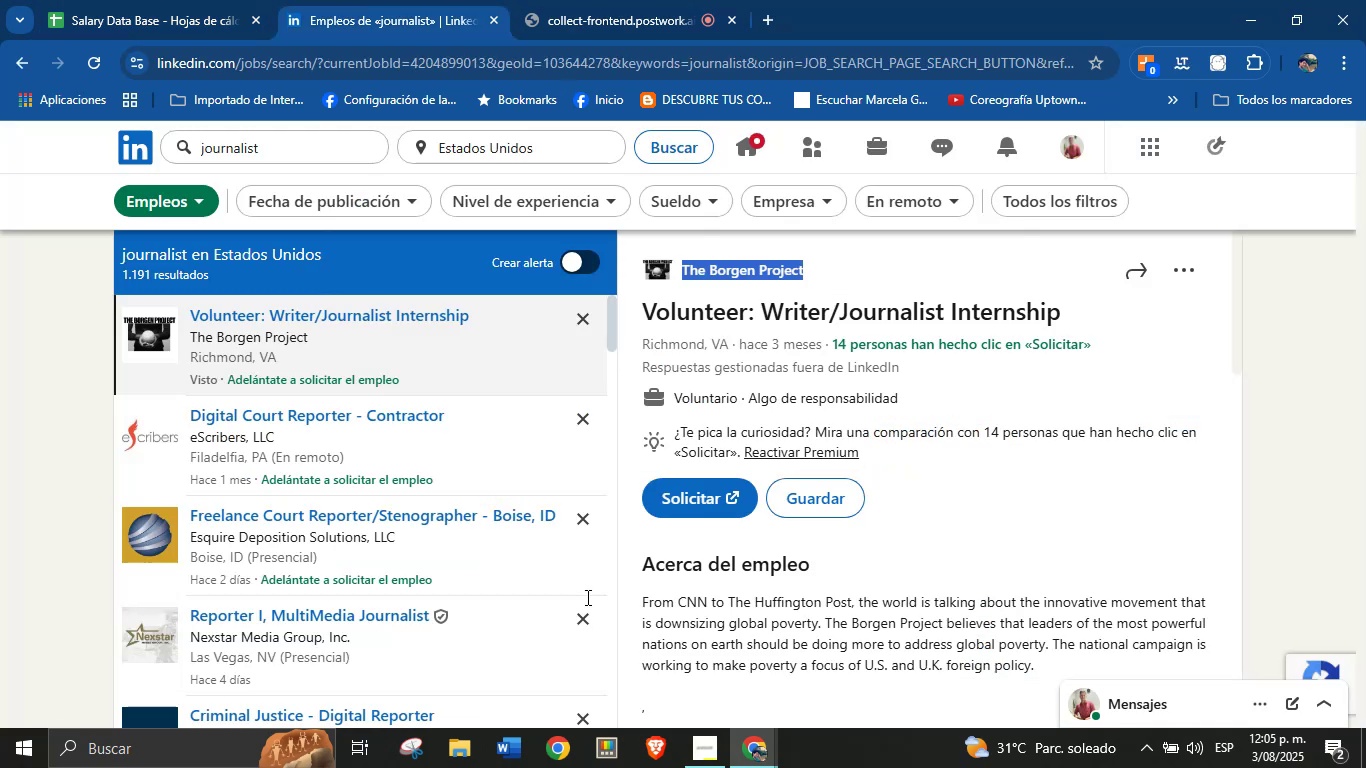 
scroll: coordinate [241, 486], scroll_direction: down, amount: 2.0
 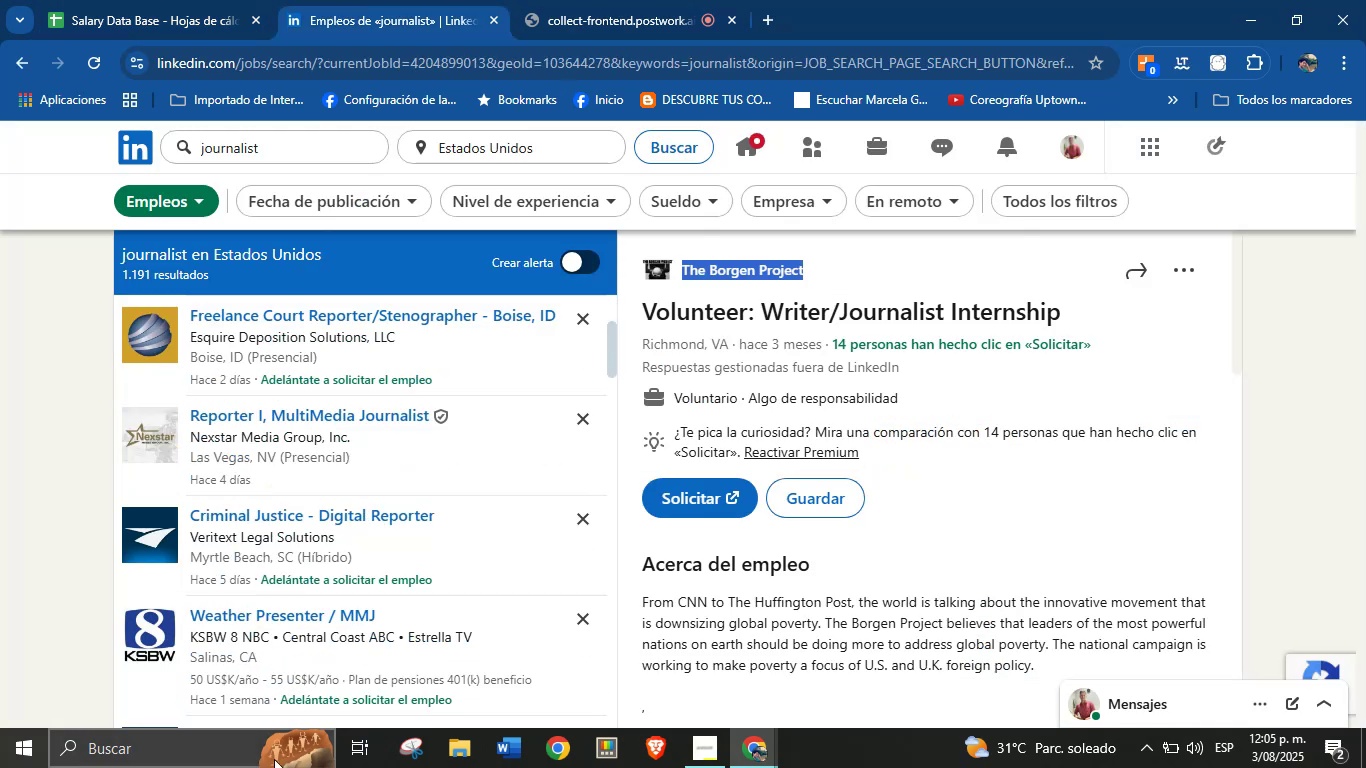 
scroll: coordinate [260, 296], scroll_direction: up, amount: 1.0
 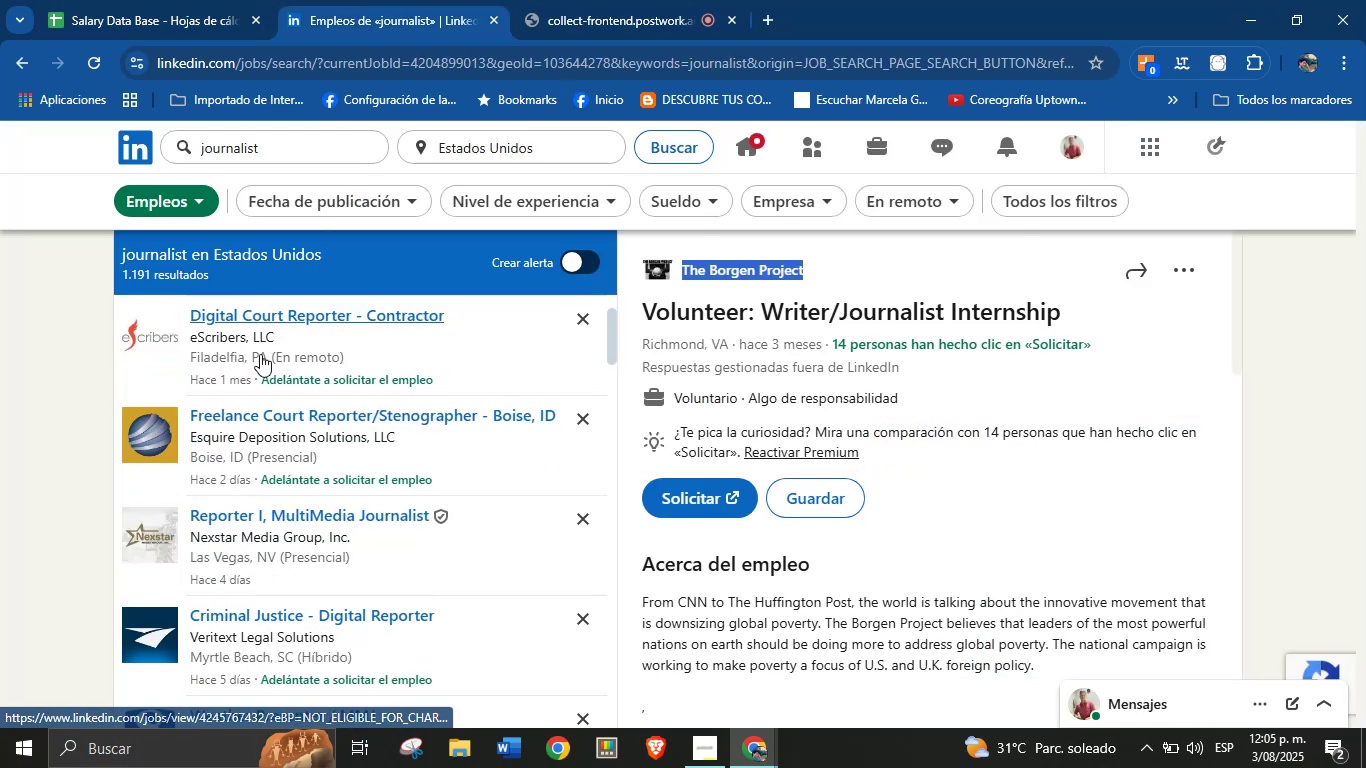 
scroll: coordinate [327, 474], scroll_direction: down, amount: 4.0
 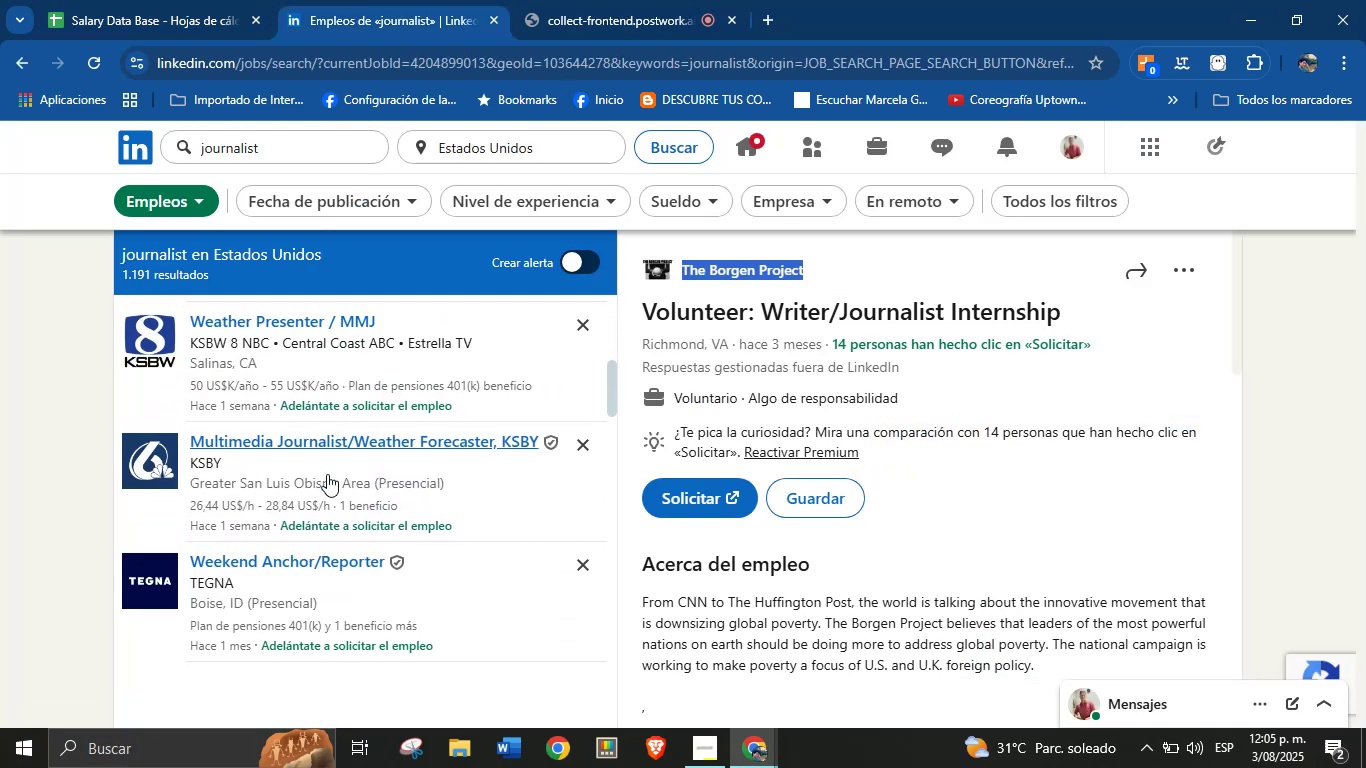 
left_click([282, 448])
 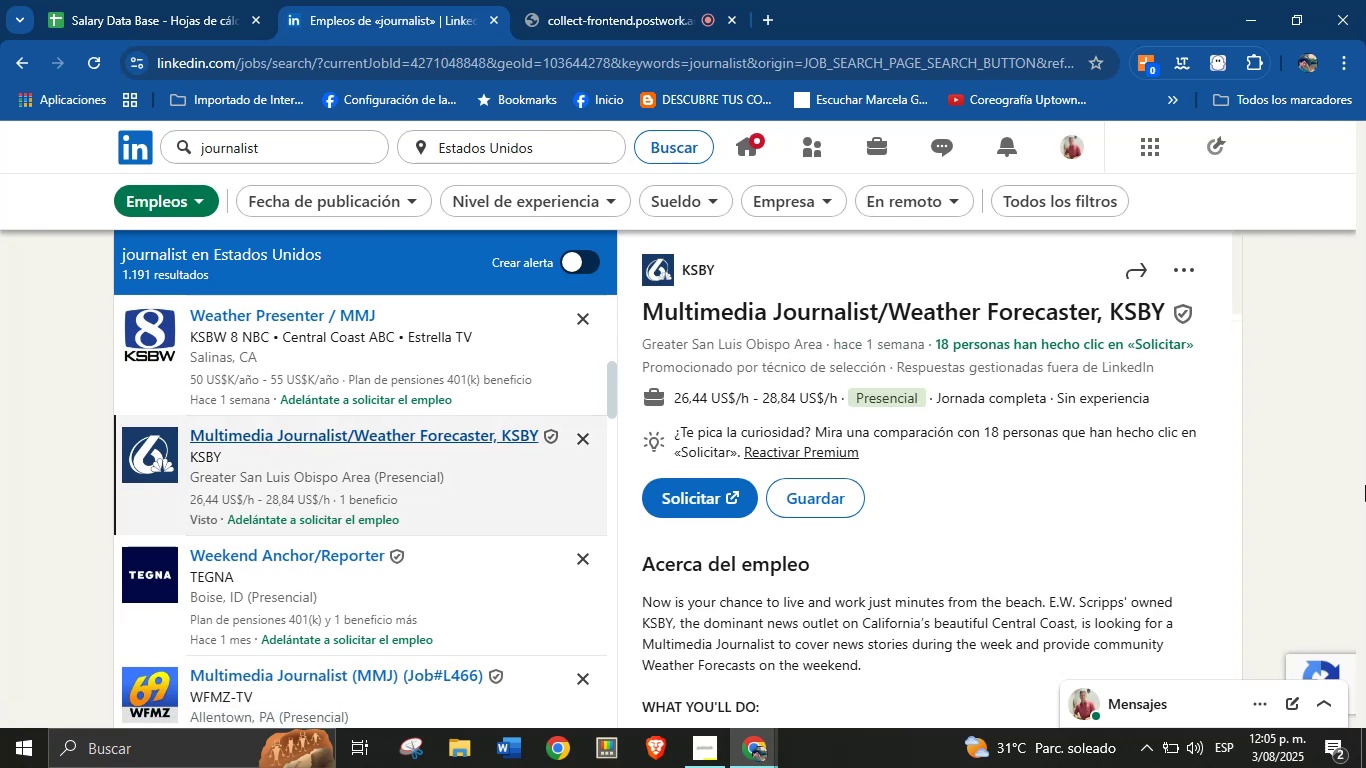 
wait(11.27)
 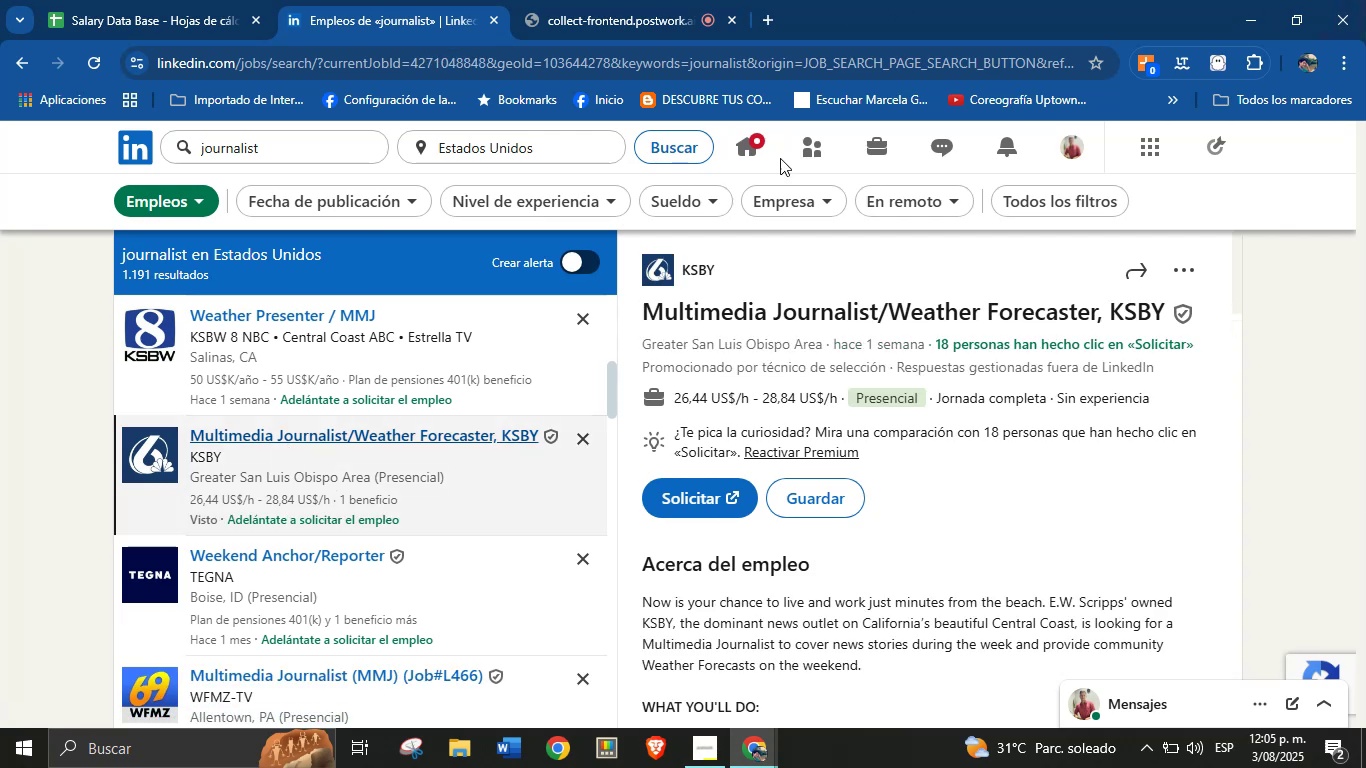 
key(Control+C)
 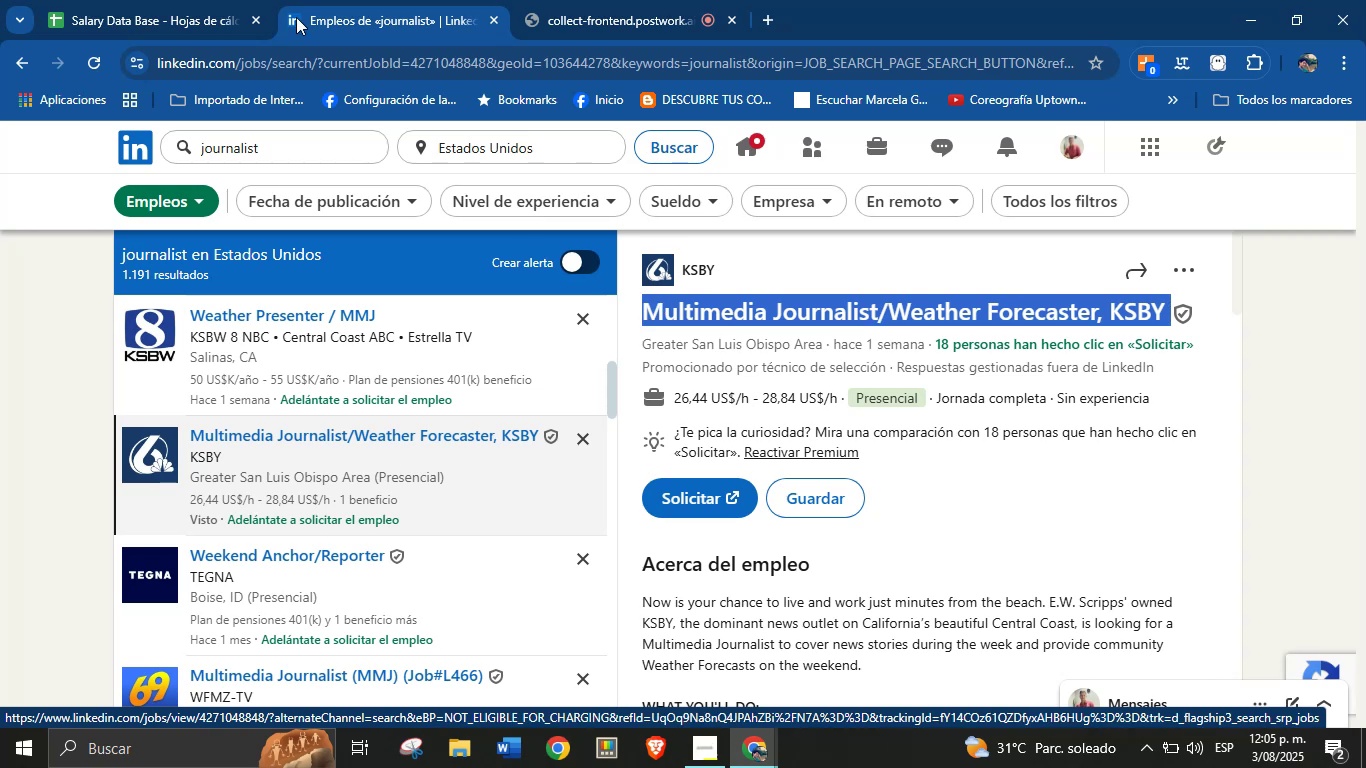 
left_click([149, 0])
 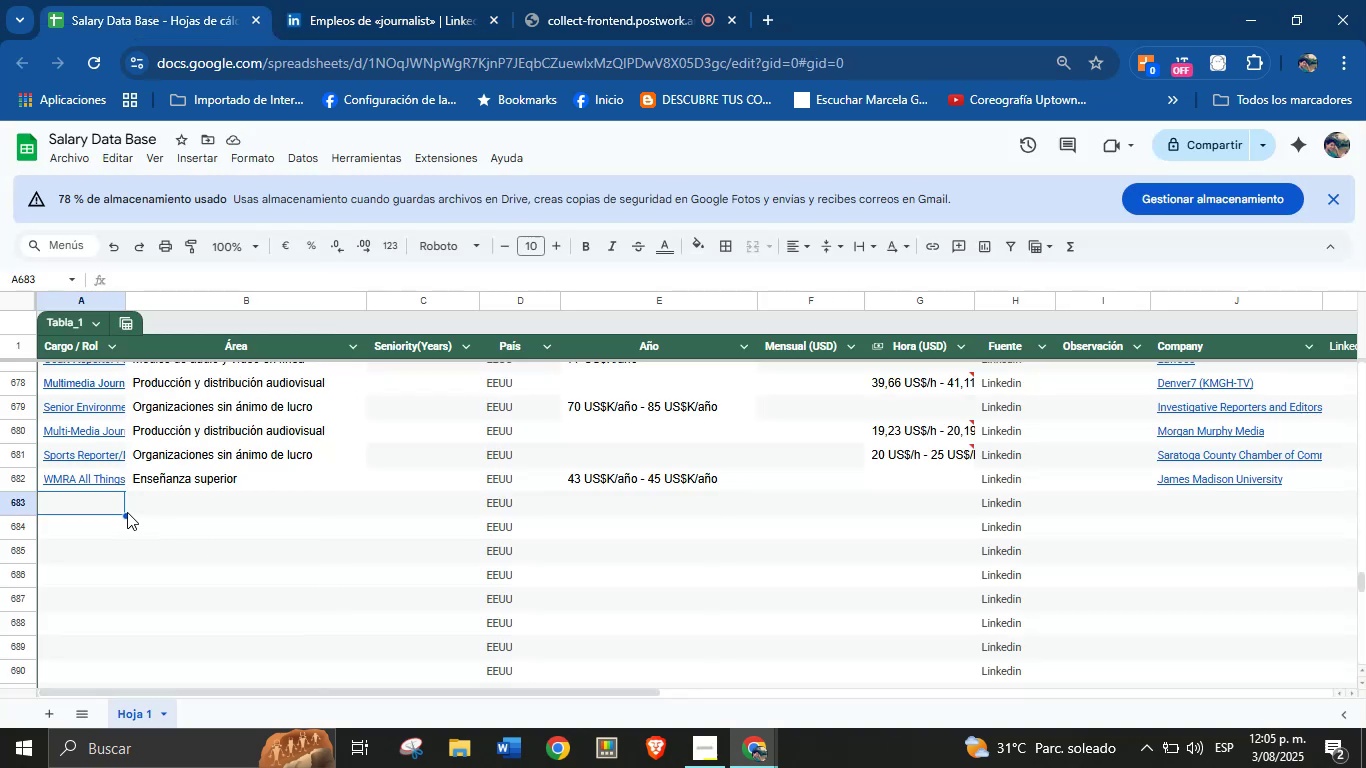 
left_click([101, 510])
 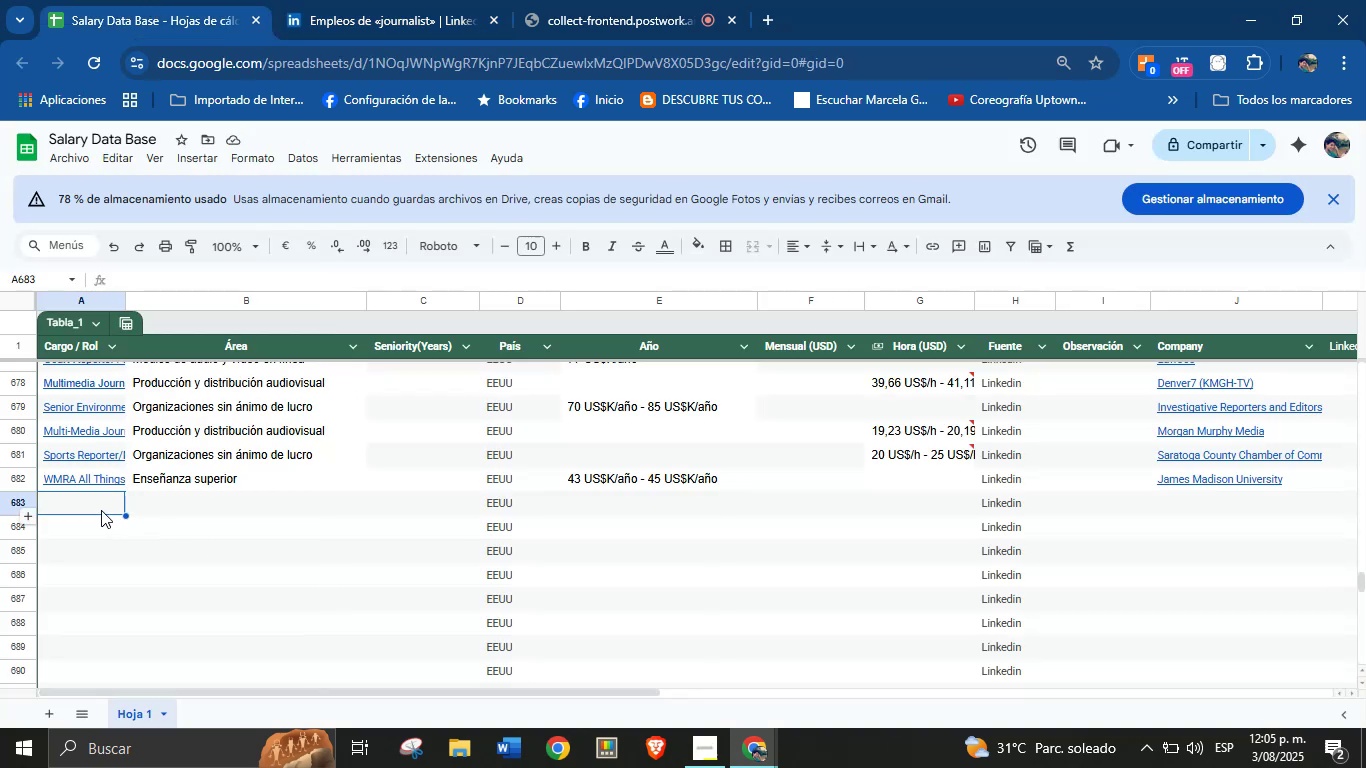 
key(Control+V)
 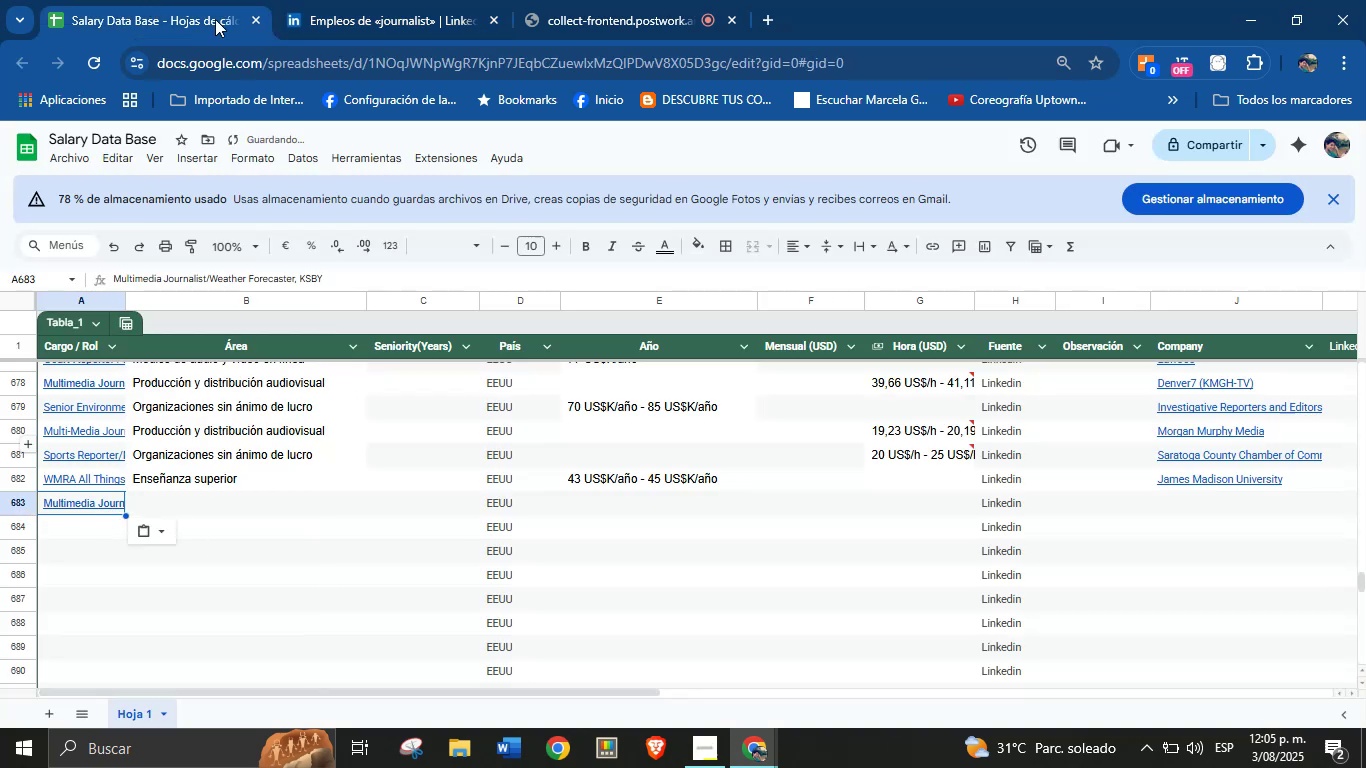 
left_click([374, 0])
 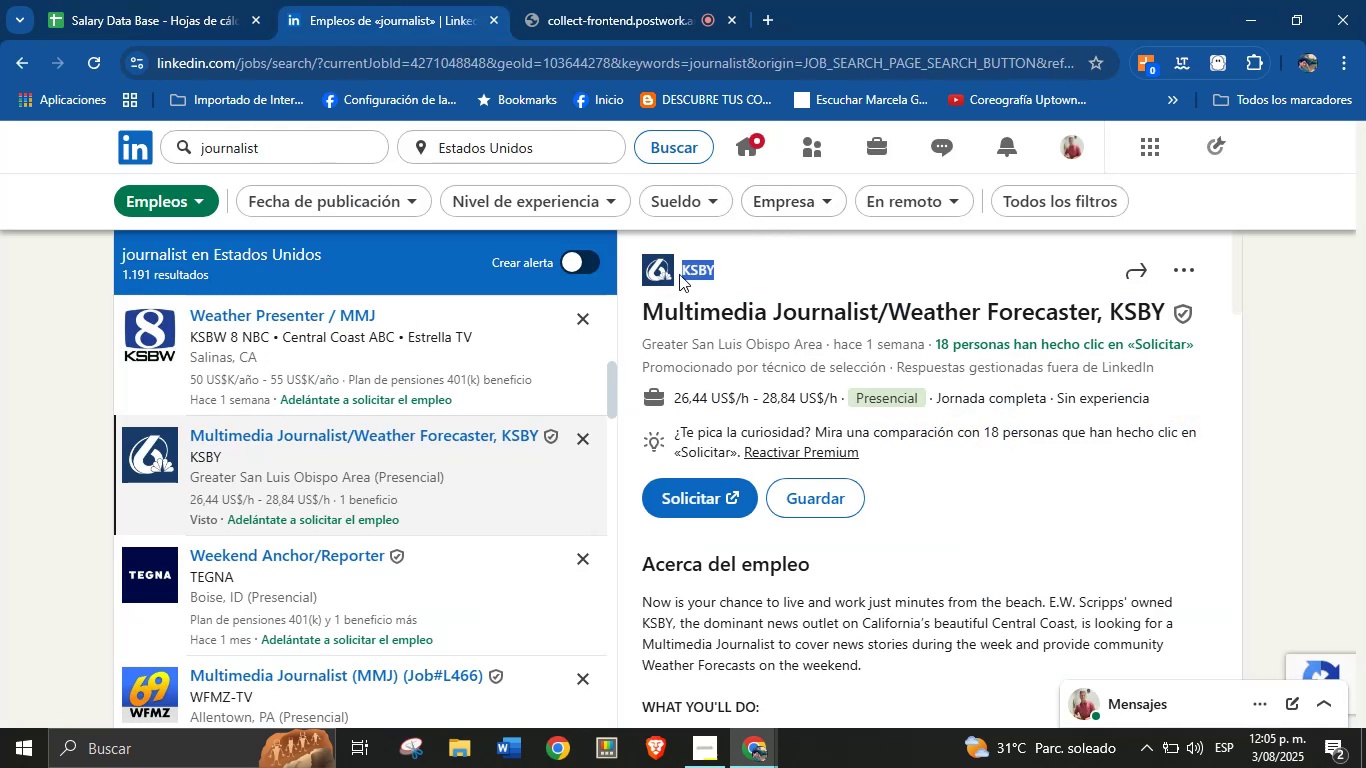 
key(Control+C)
 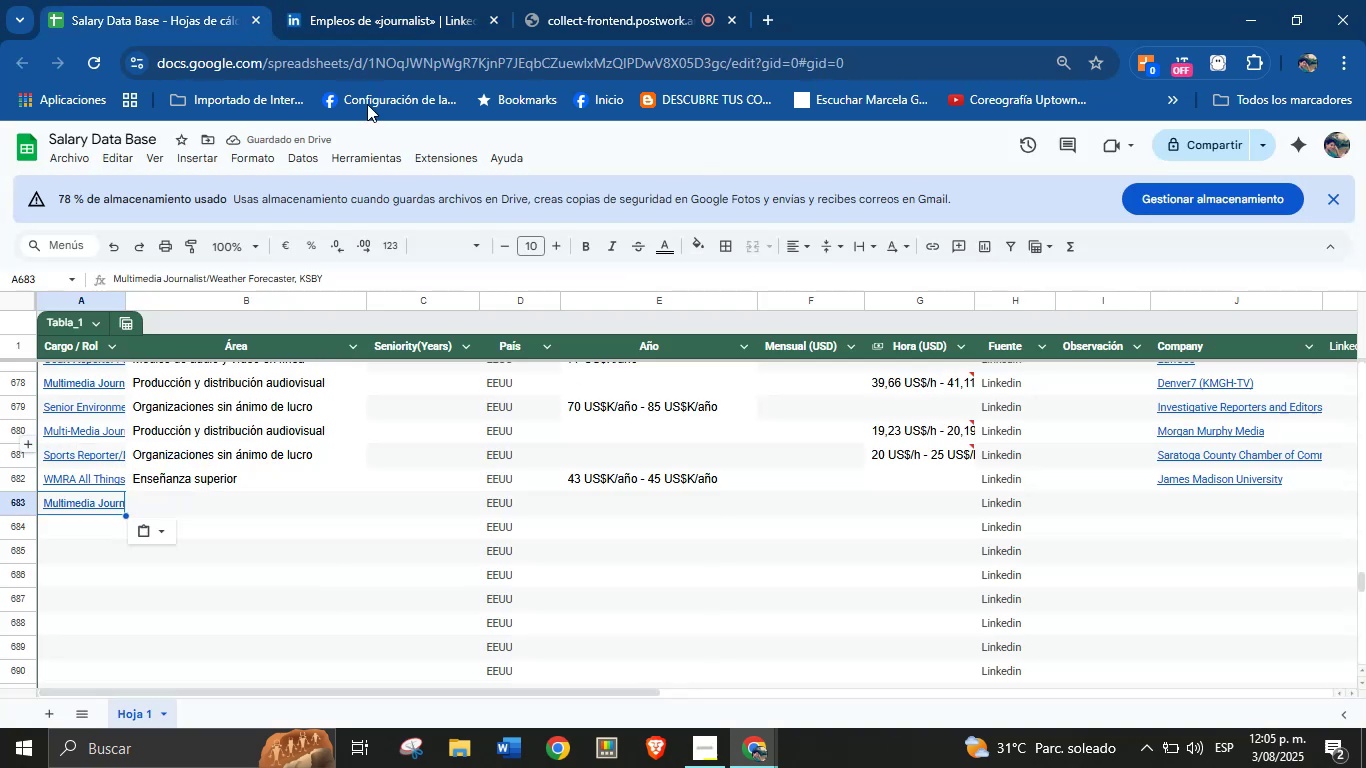 
left_click([1187, 512])
 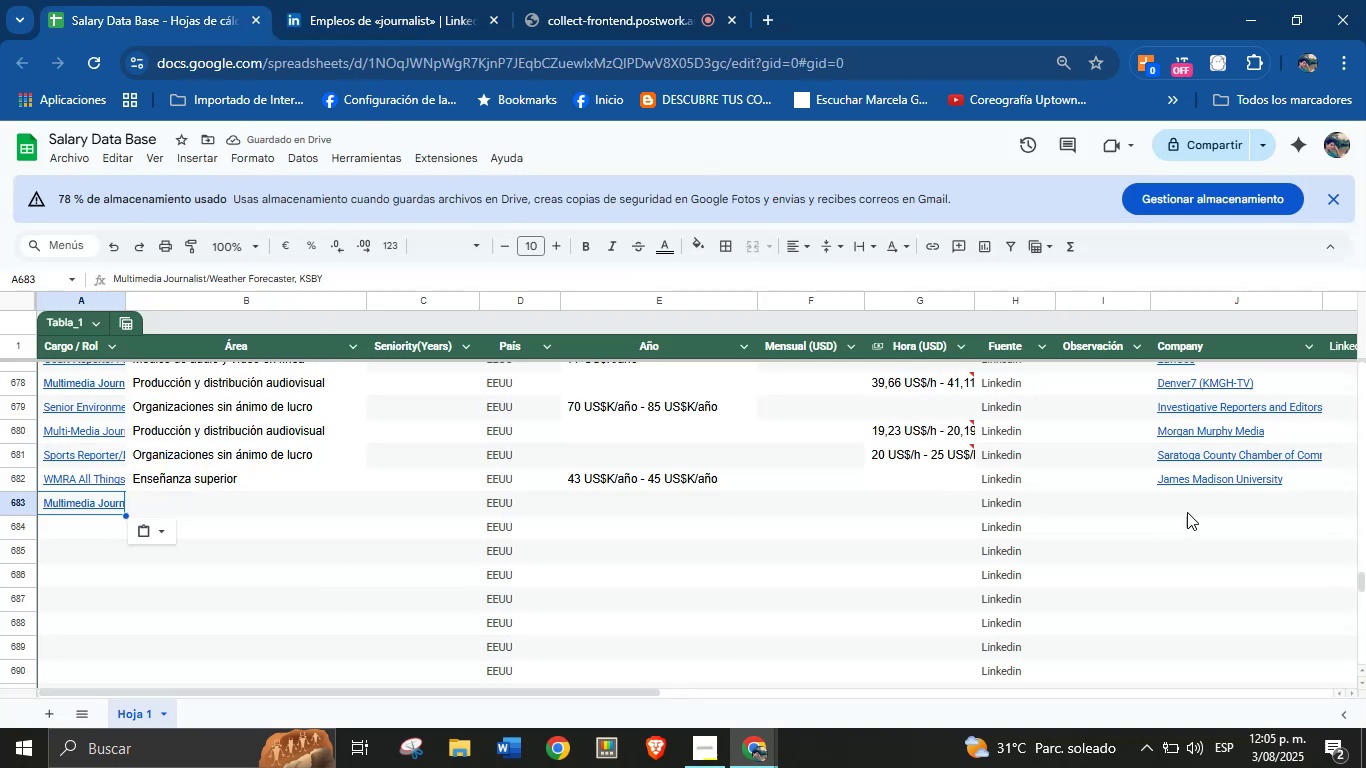 
key(Control+V)
 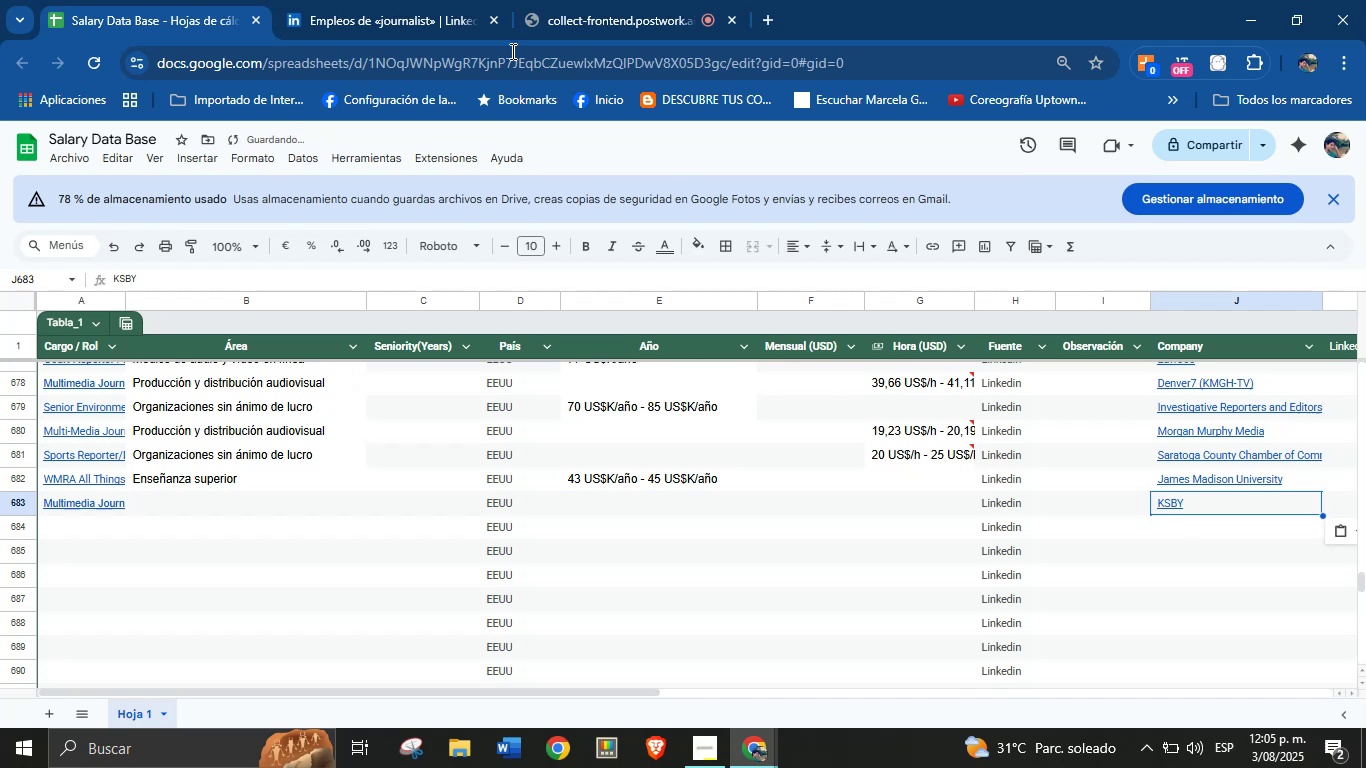 
left_click([390, 0])
 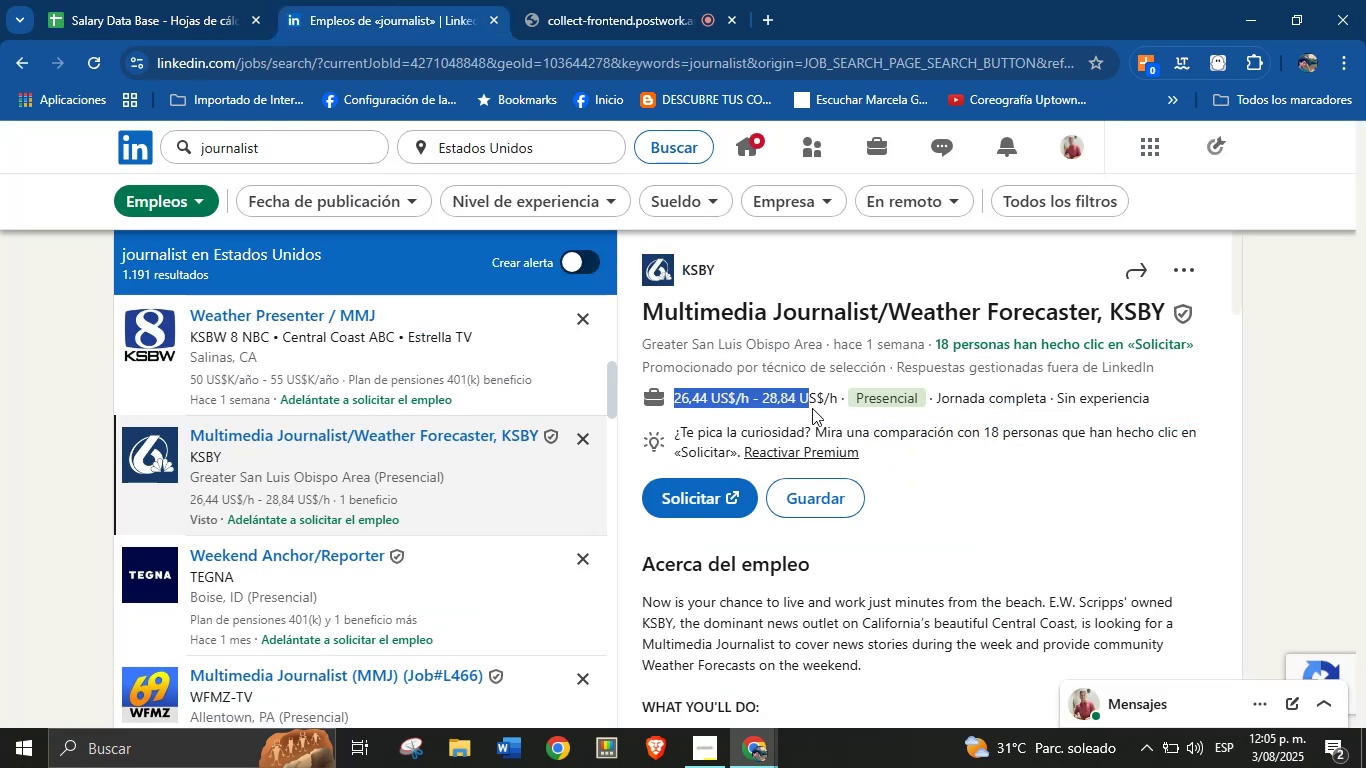 
key(Control+C)
 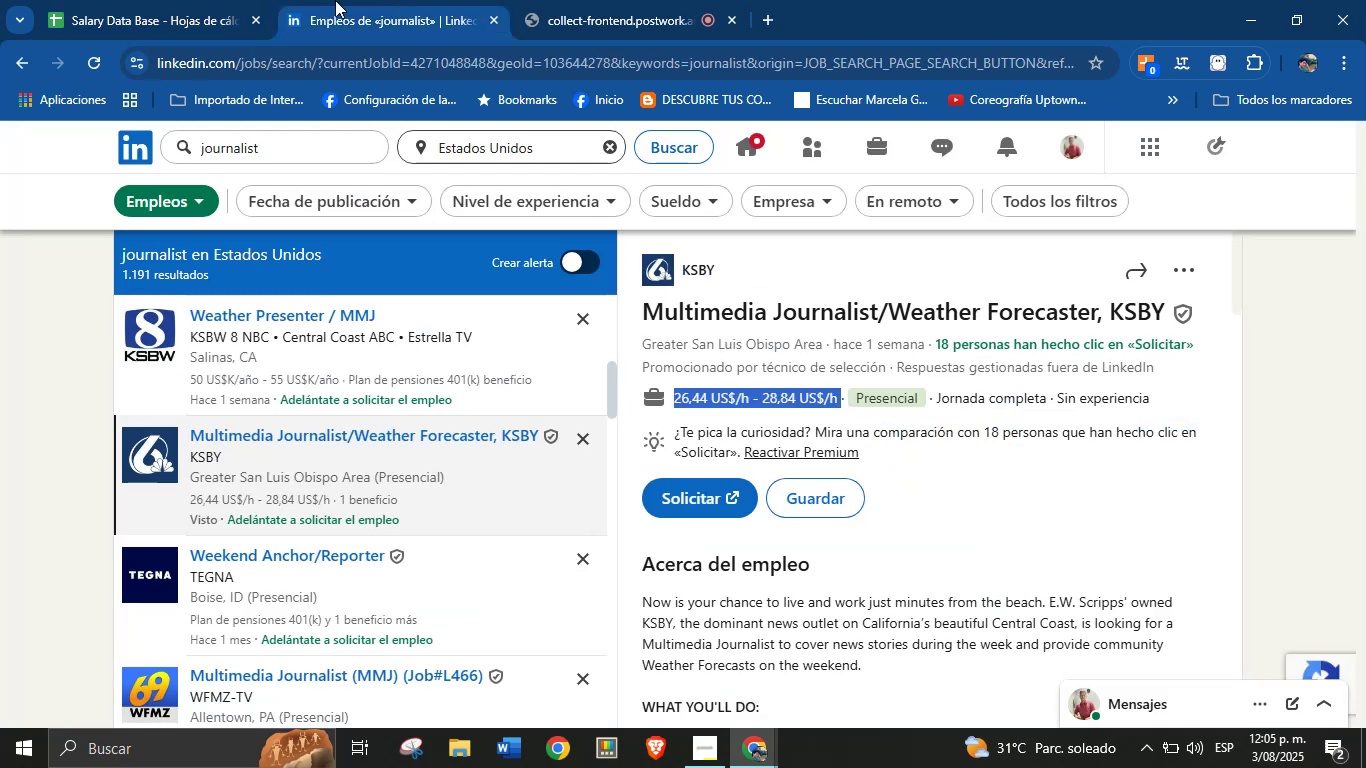 
left_click([201, 0])
 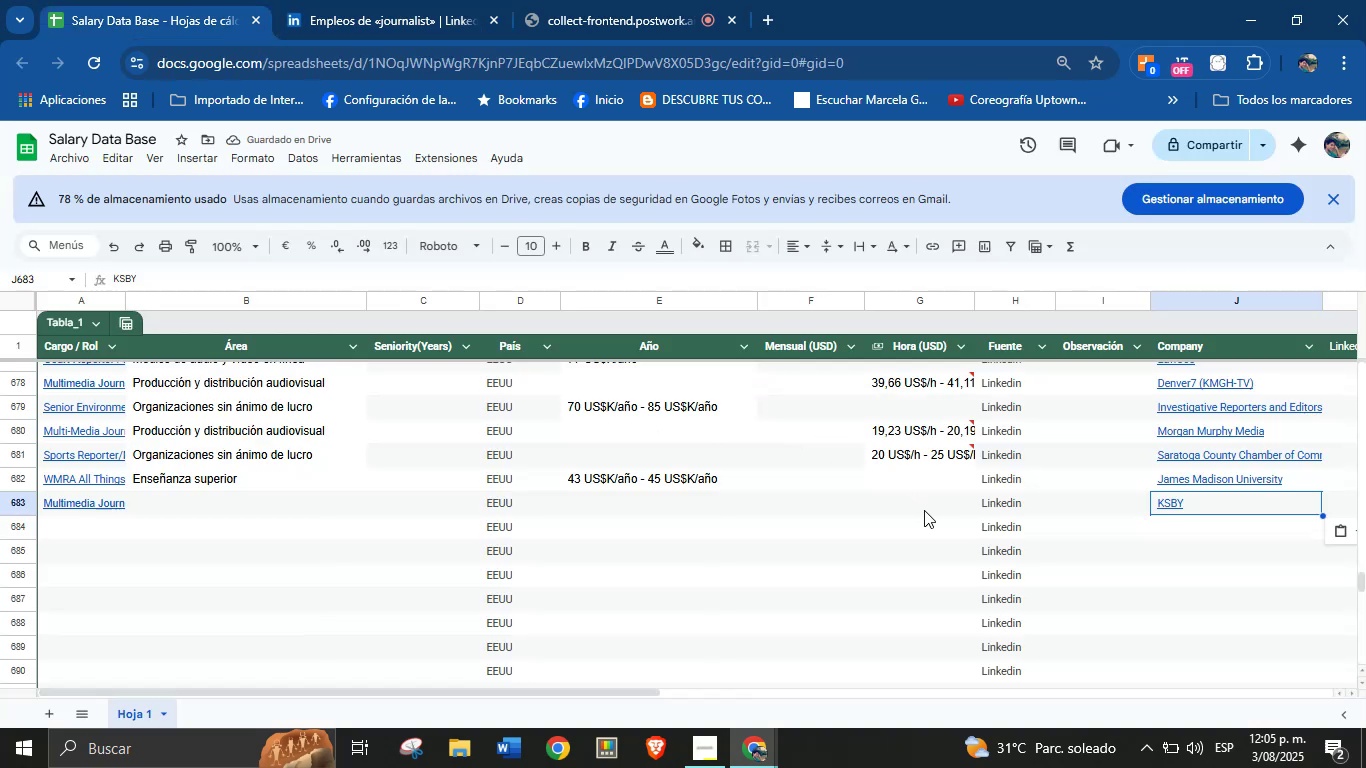 
key(Control+V)
 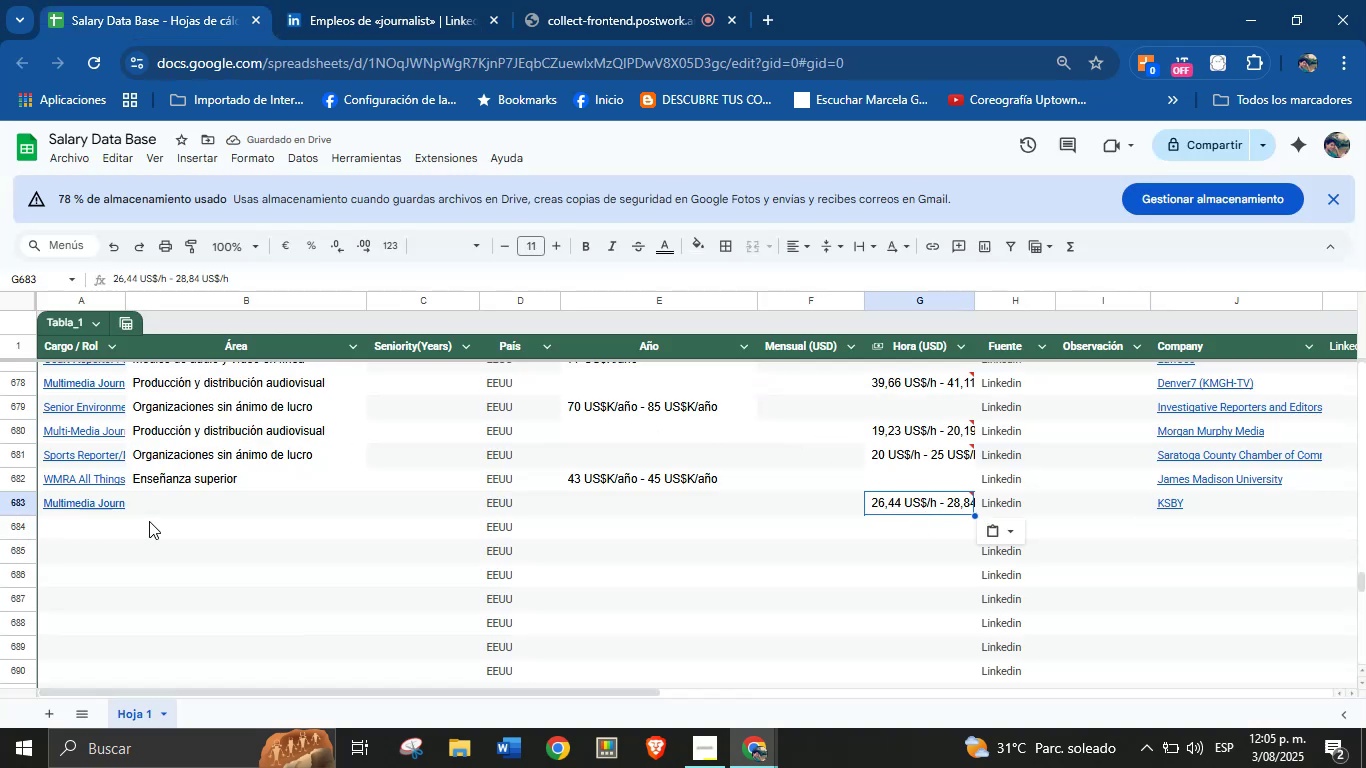 
scroll: coordinate [865, 551], scroll_direction: down, amount: 27.0
 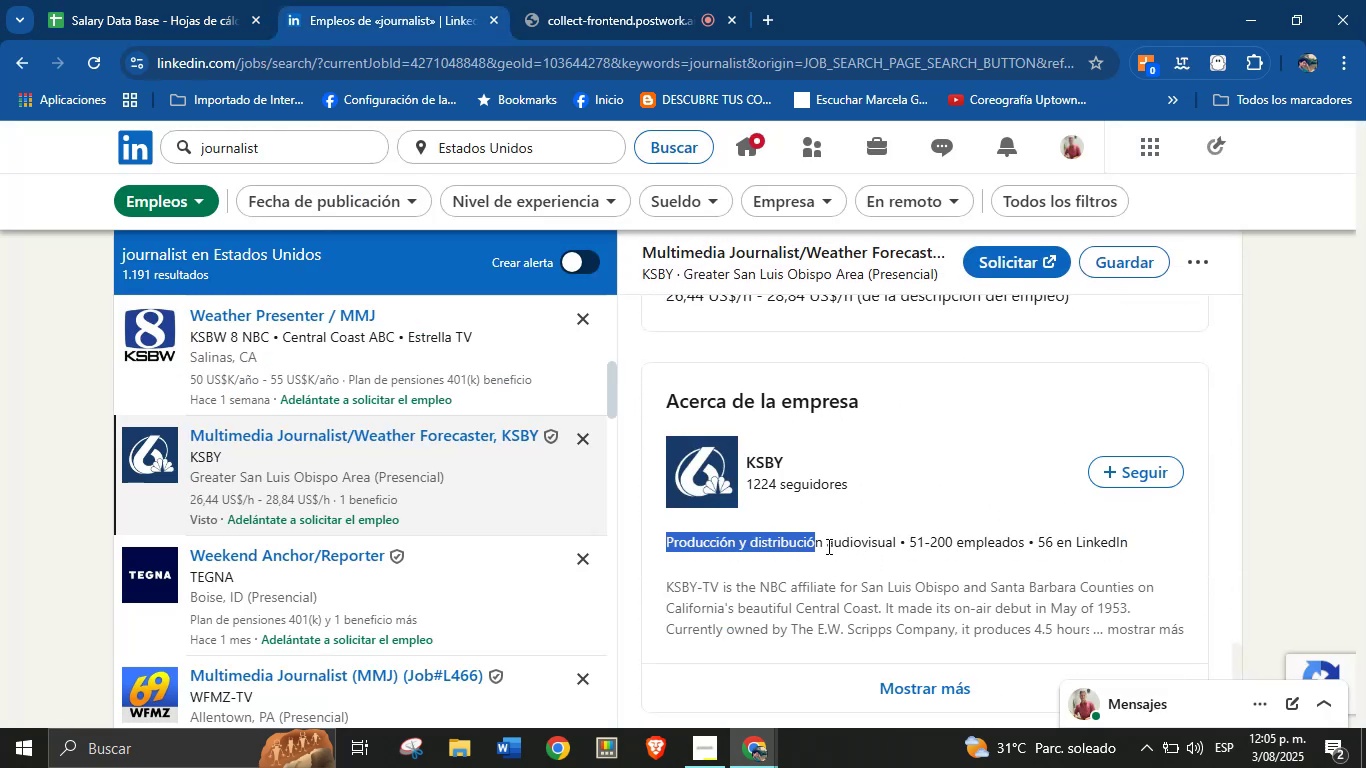 
key(Control+C)
 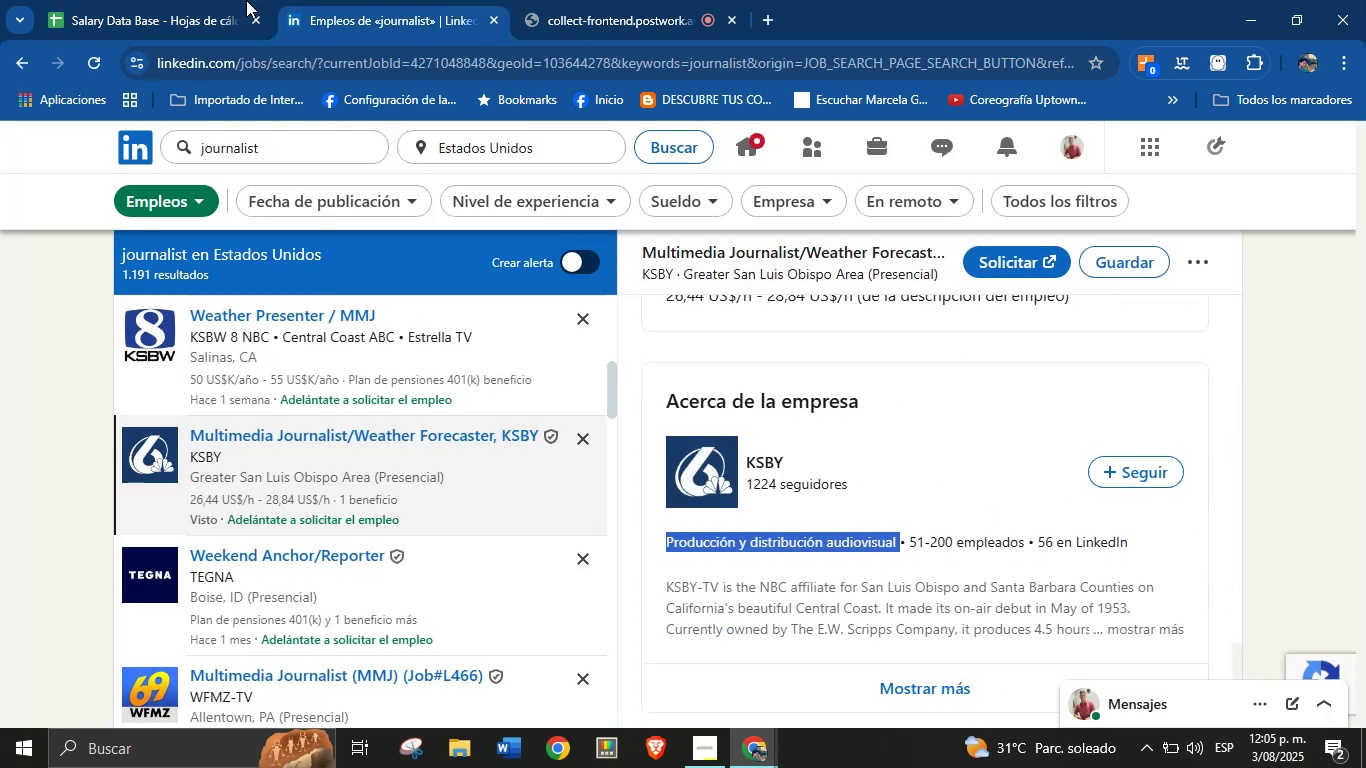 
left_click([210, 0])
 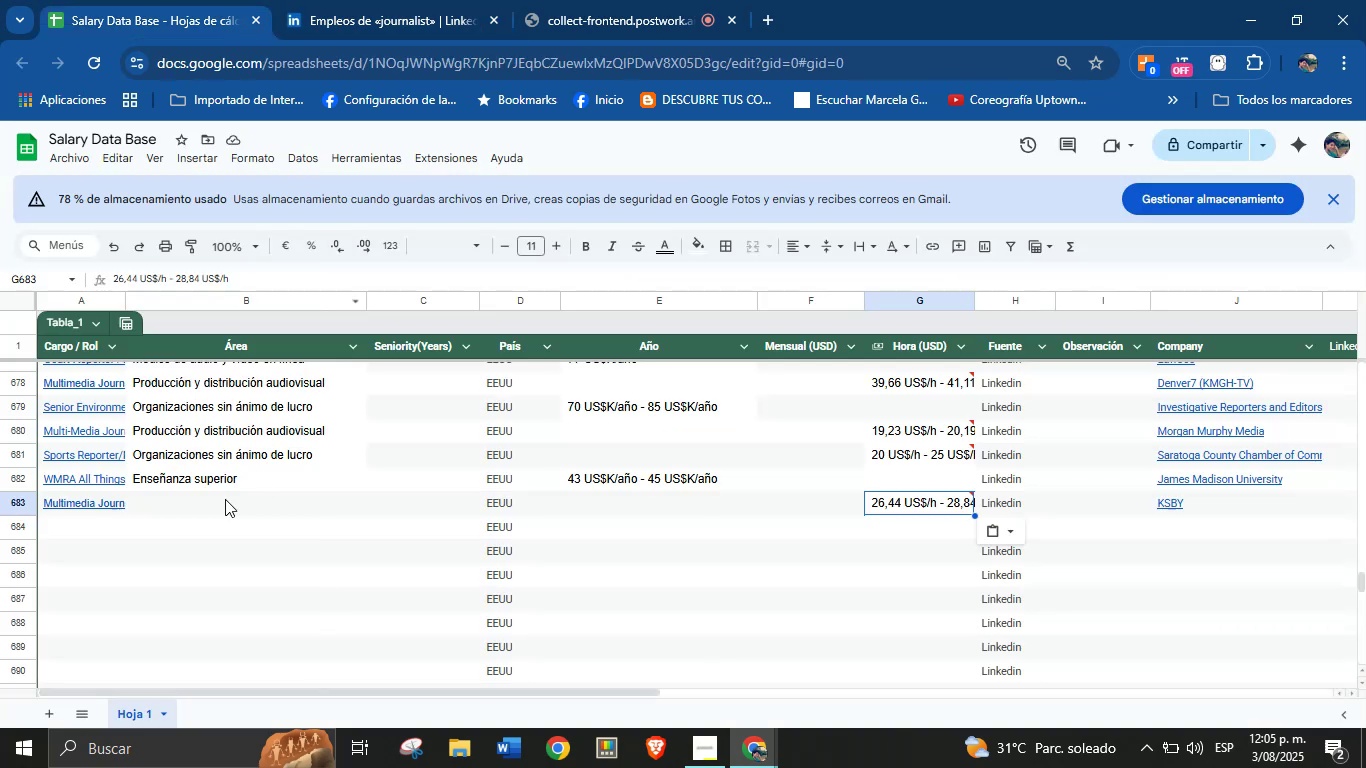 
left_click([182, 508])
 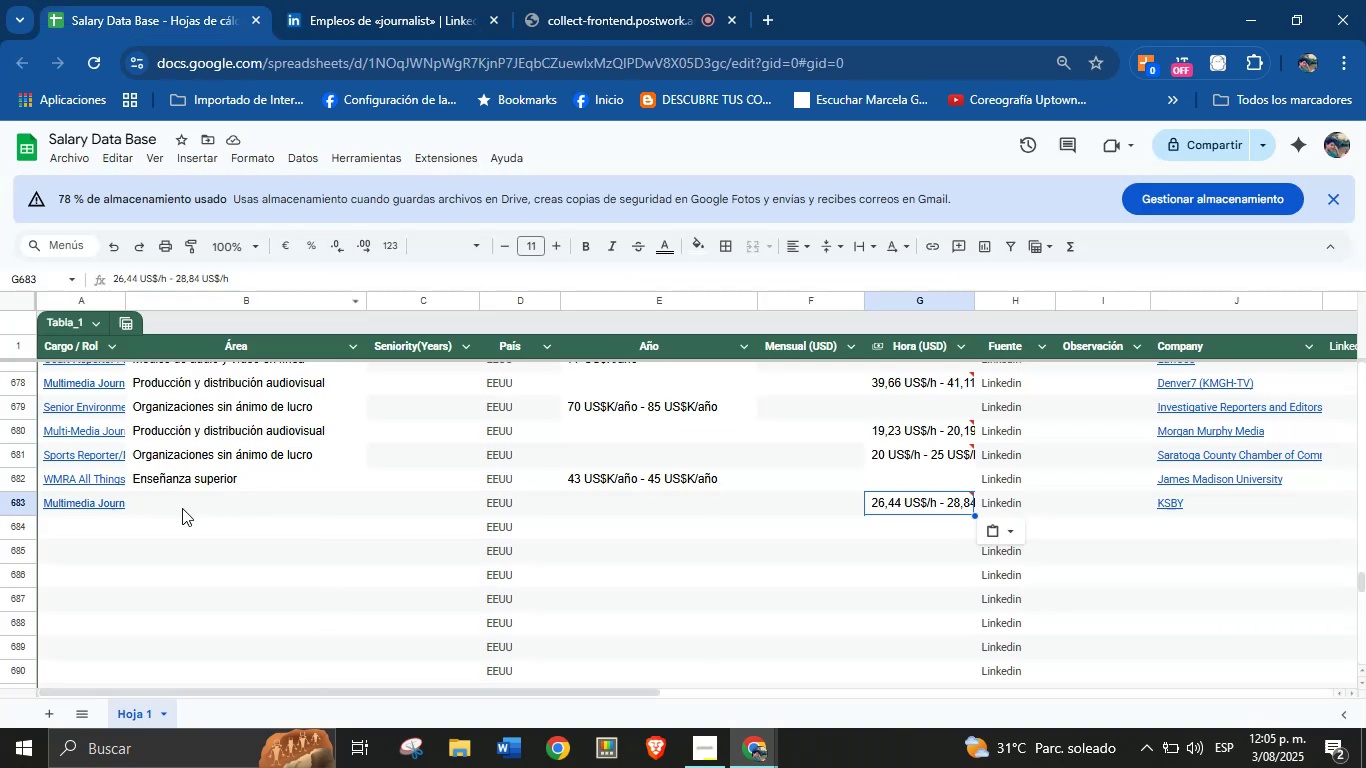 
key(Control+V)
 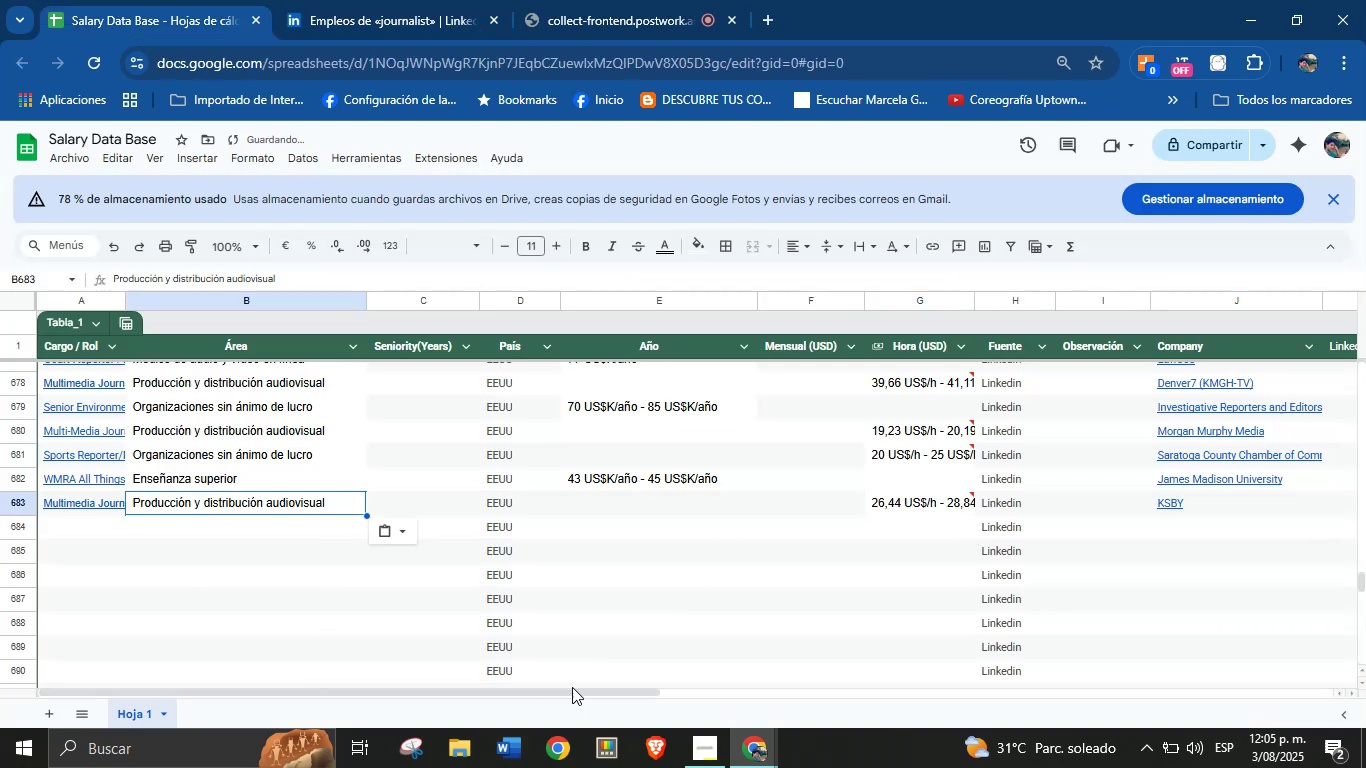 
left_click([432, 0])
 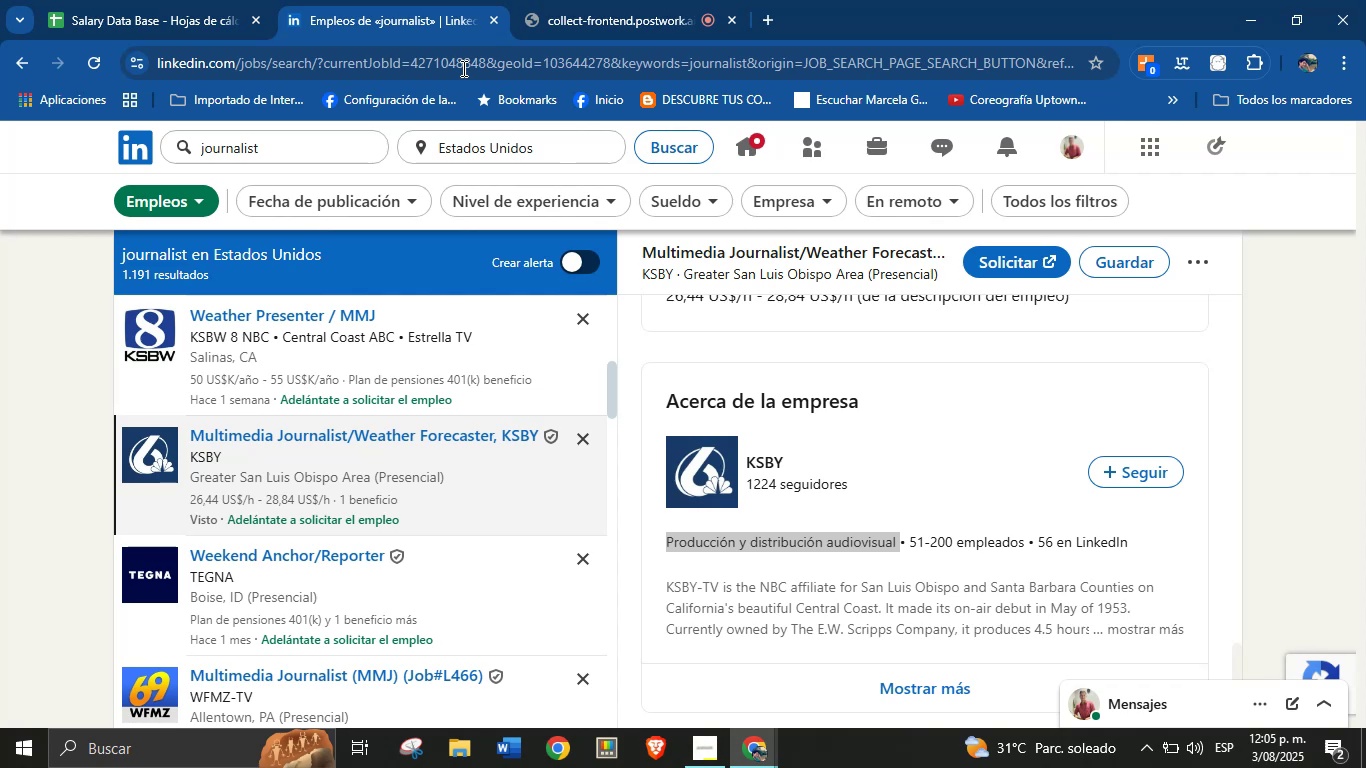 
scroll: coordinate [463, 411], scroll_direction: down, amount: 4.0
 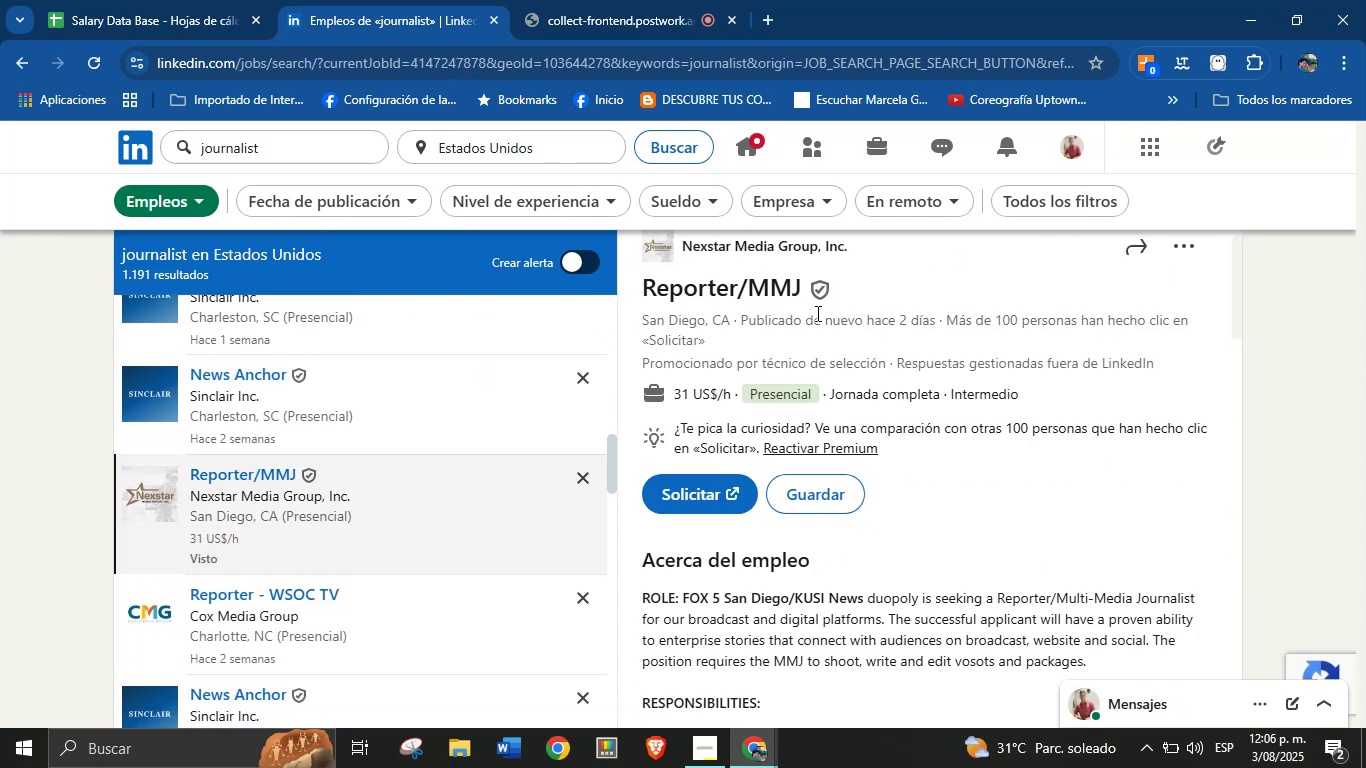 
wait(8.11)
 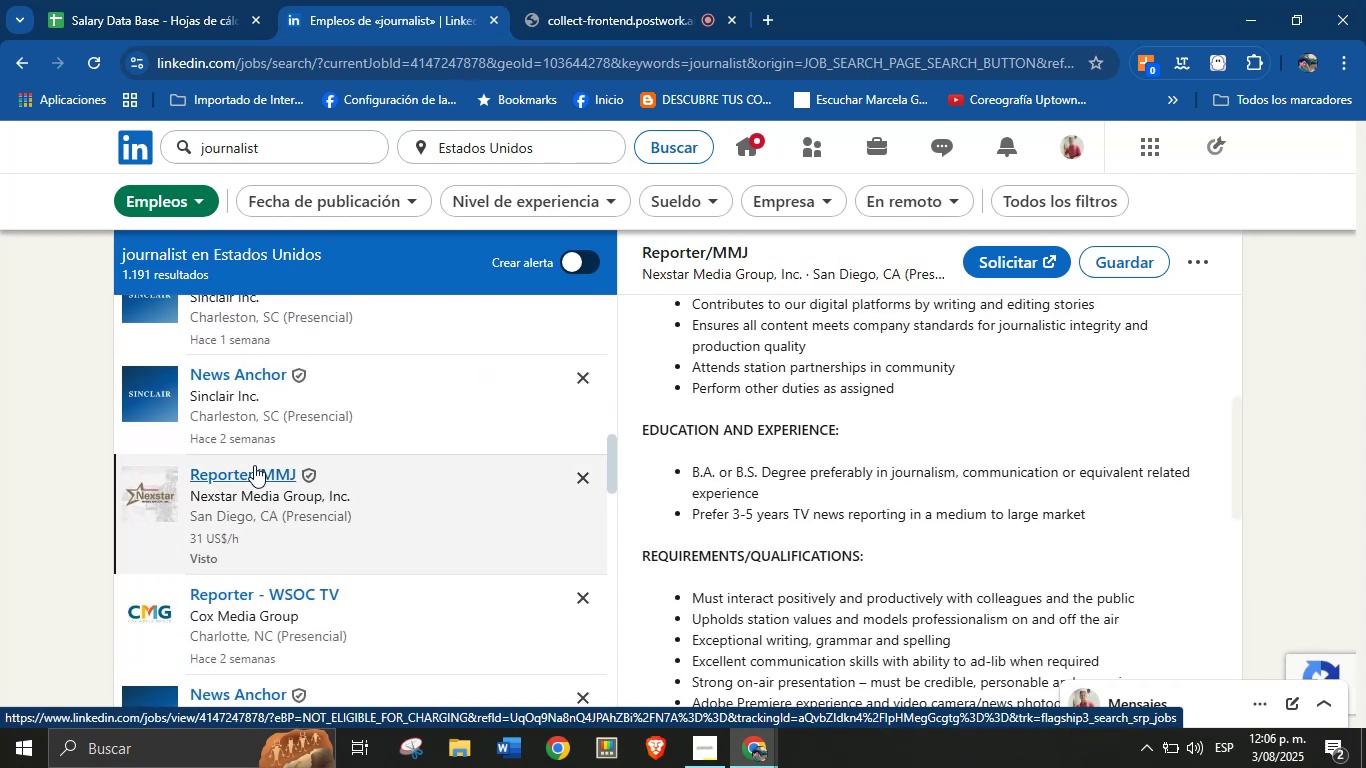 
key(Control+C)
 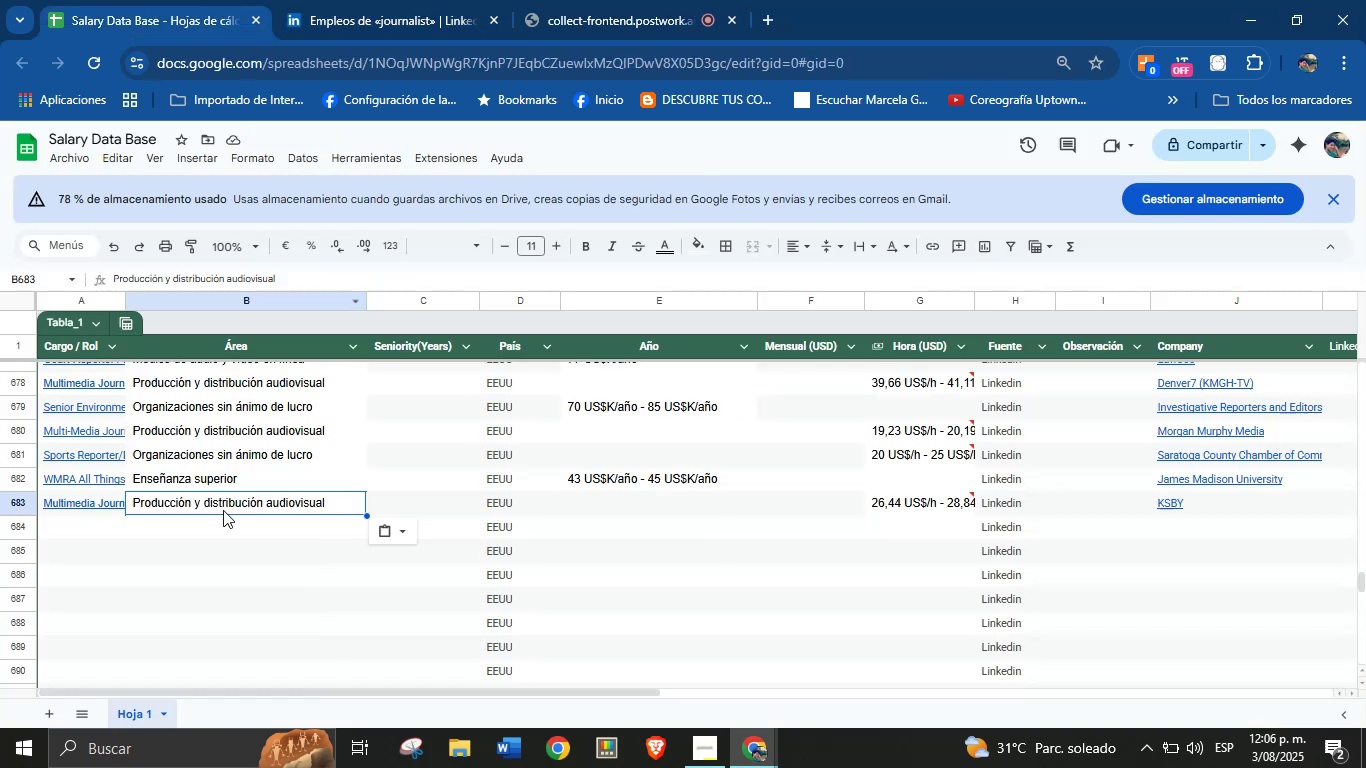 
key(Control+V)
 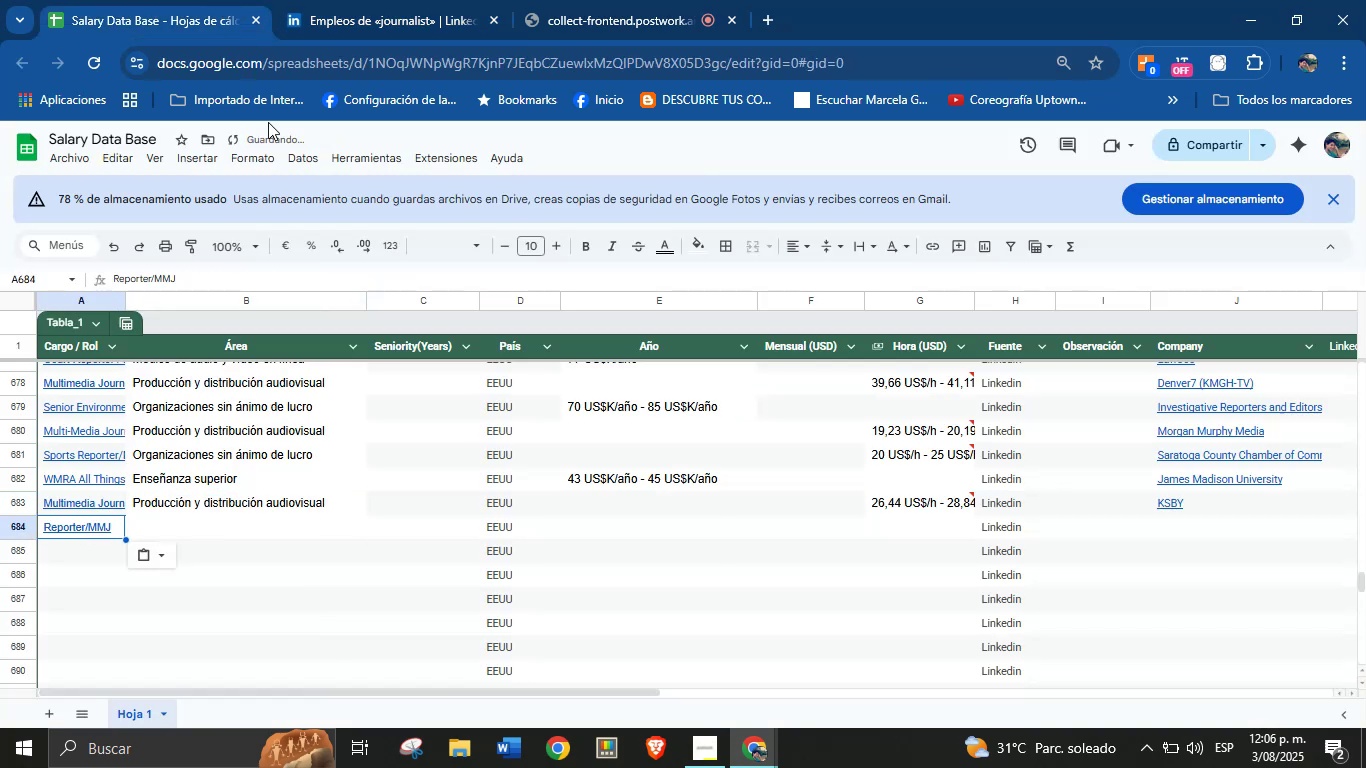 
left_click([328, 0])
 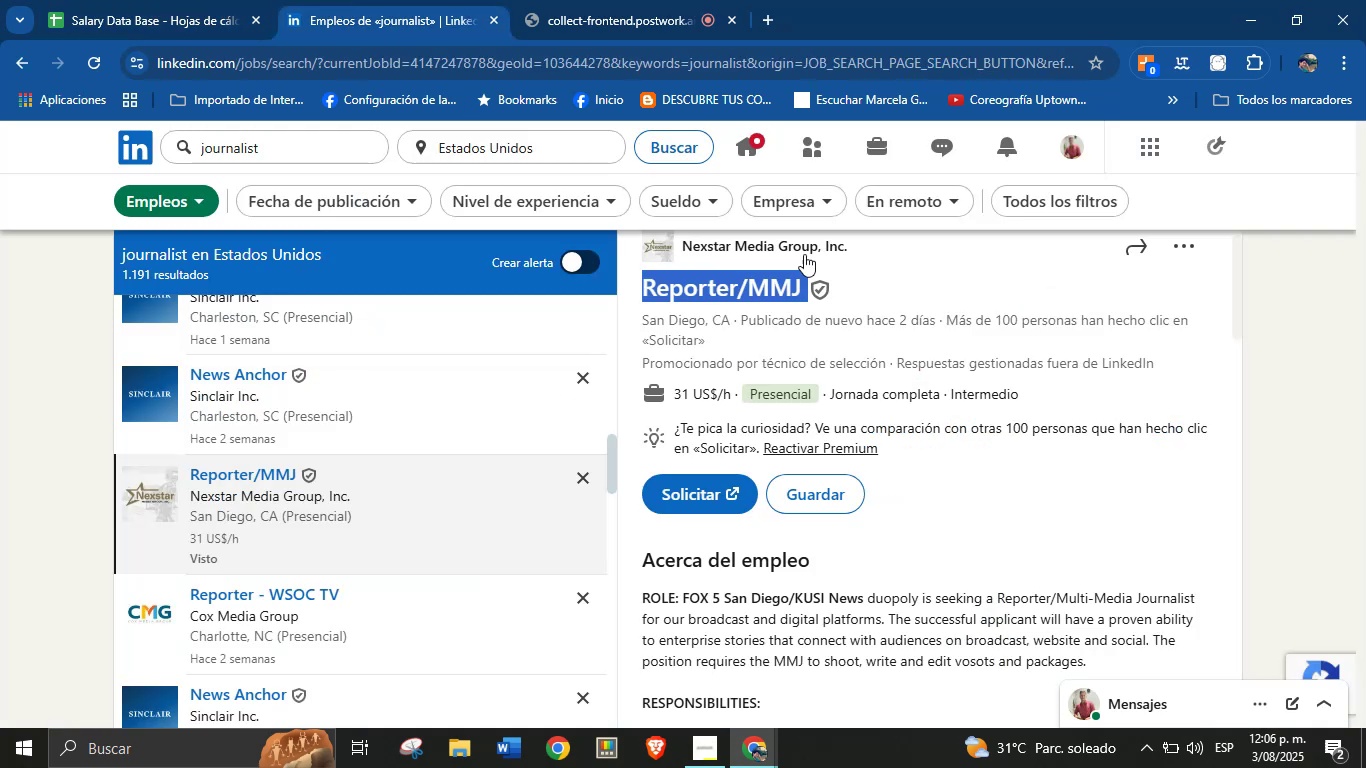 
left_click([870, 262])
 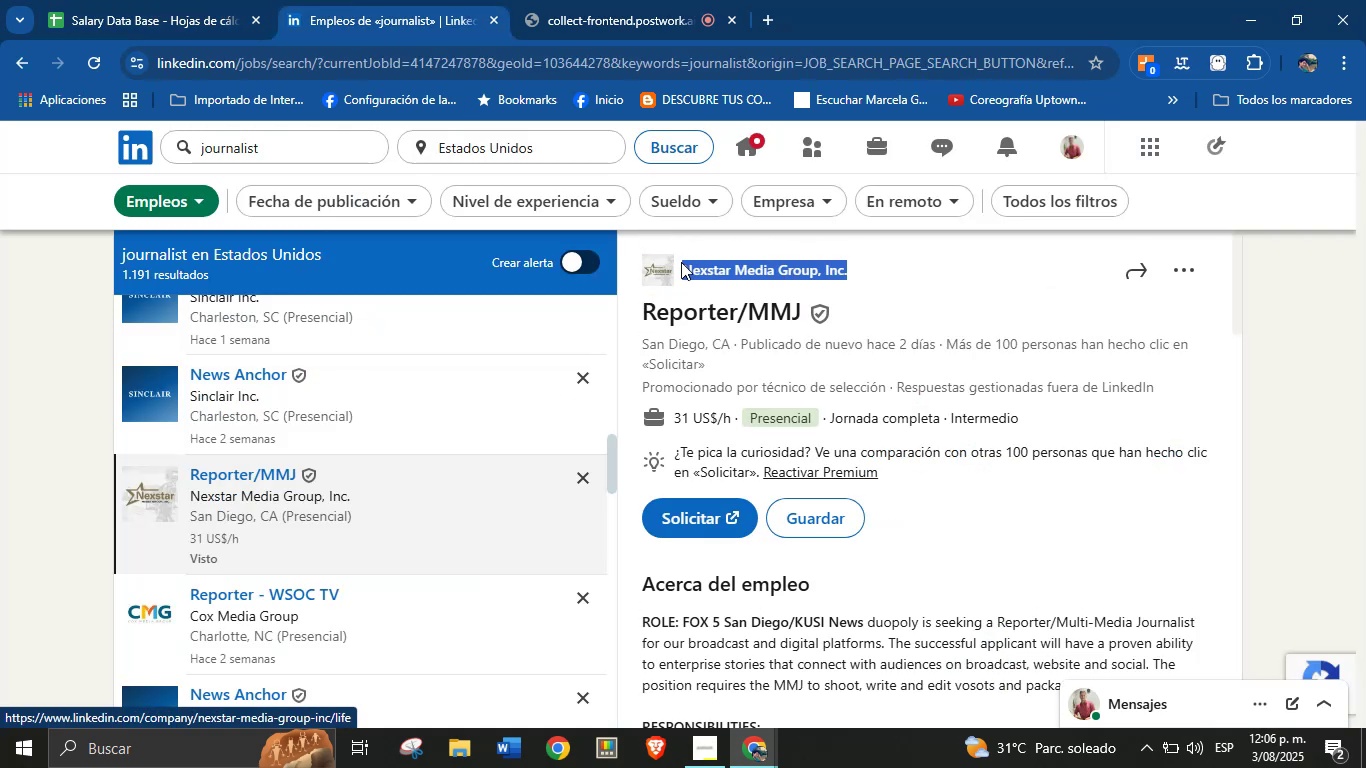 
hold_key(key=ControlLeft, duration=0.34)
 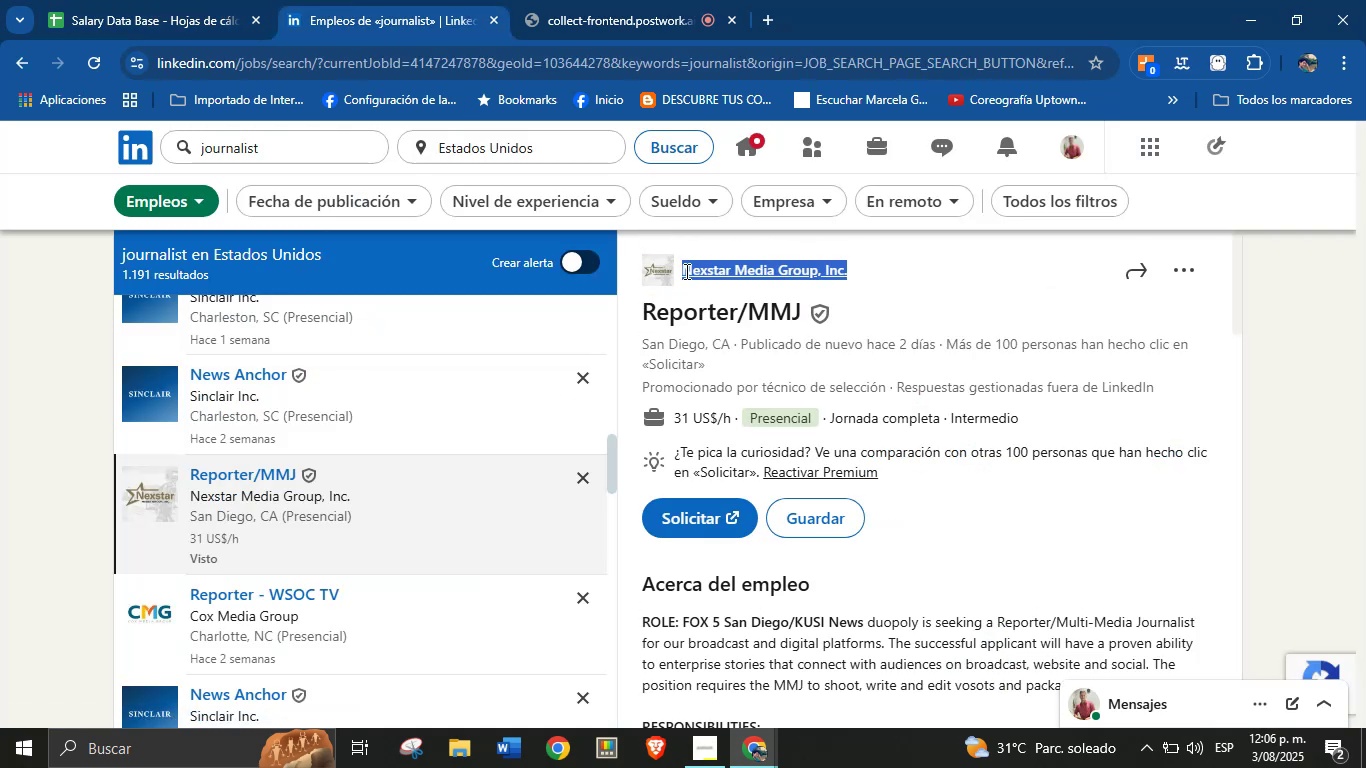 
key(Control+C)
 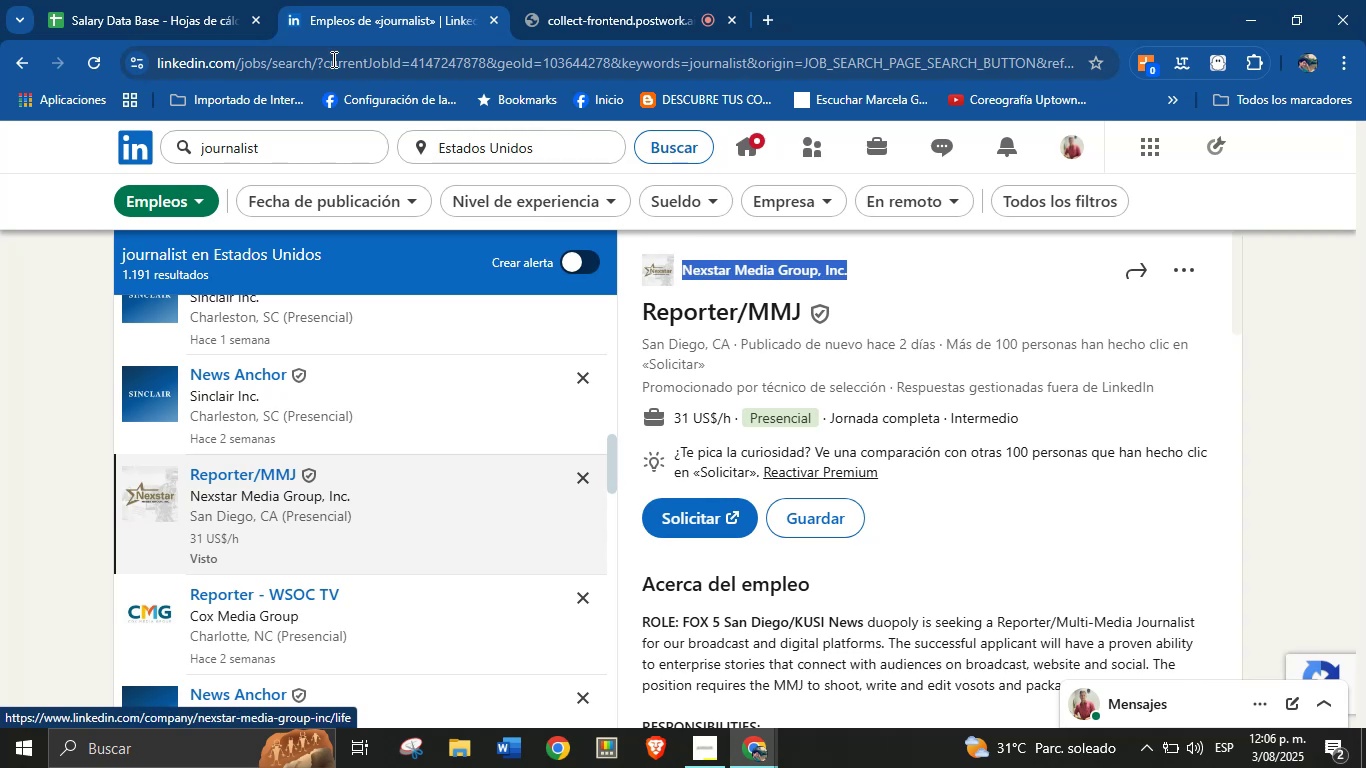 
left_click([229, 0])
 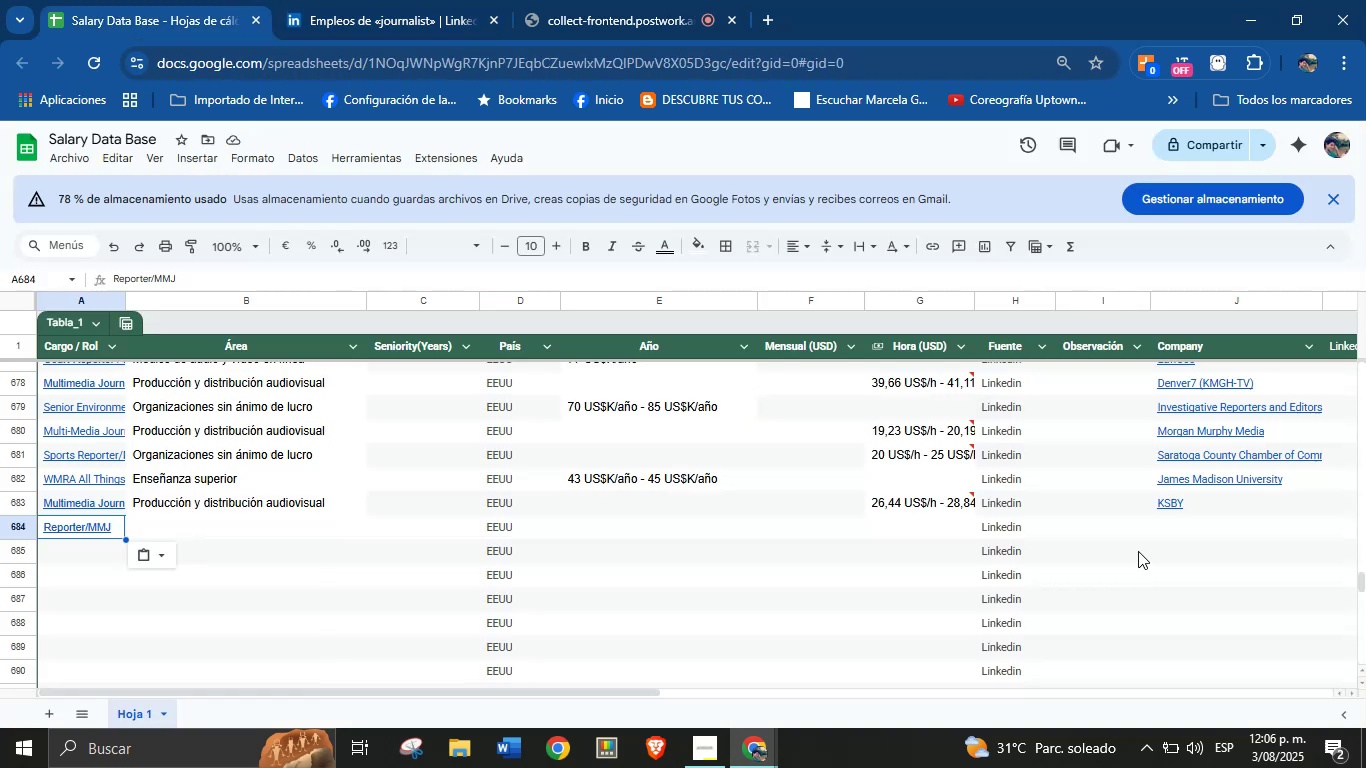 
left_click([1177, 528])
 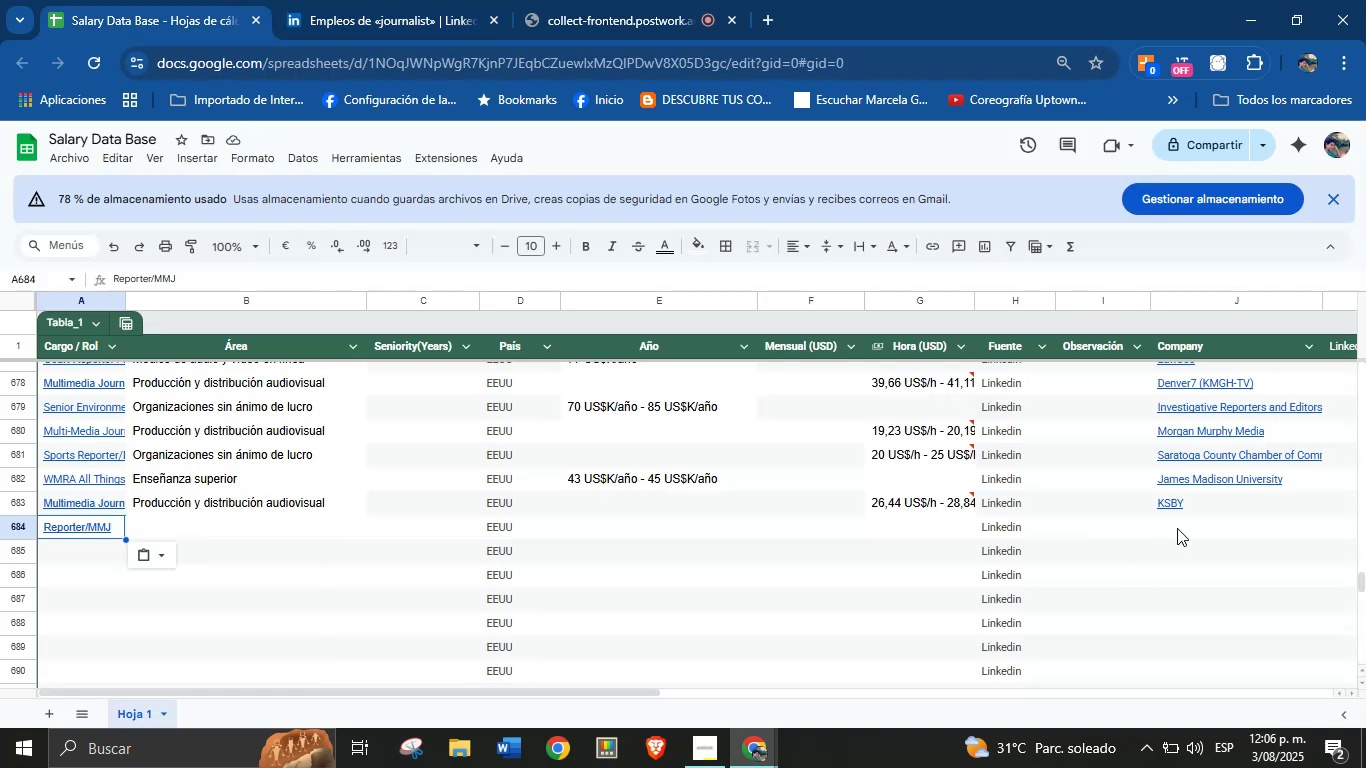 
key(Control+V)
 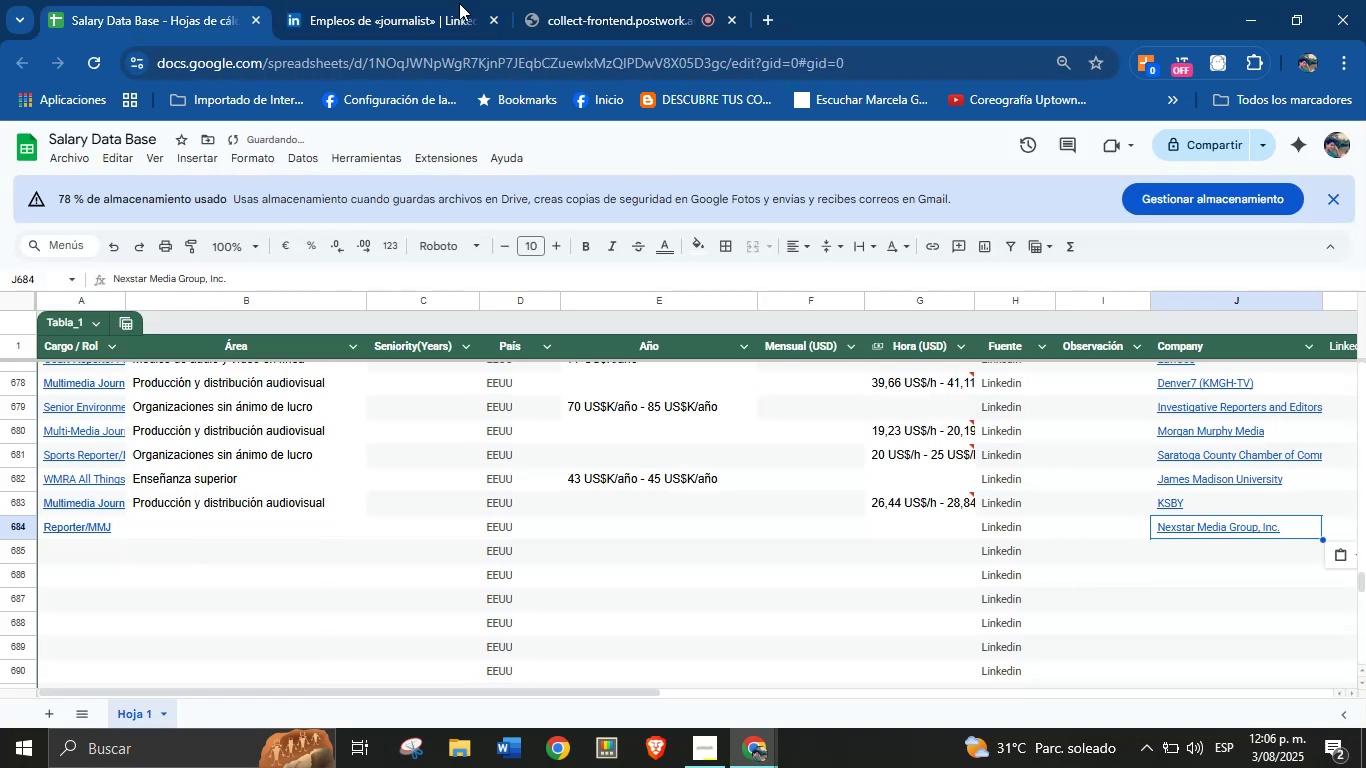 
left_click([318, 0])
 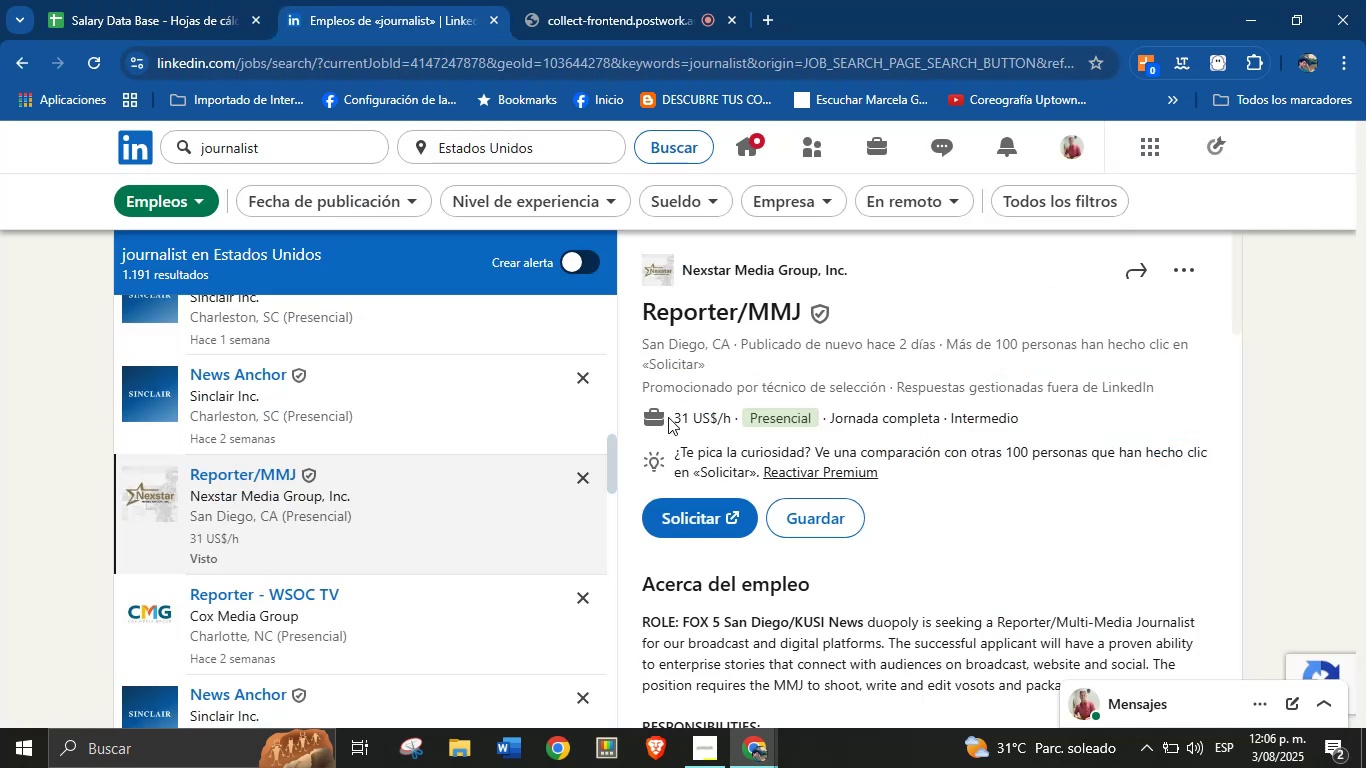 
key(Control+C)
 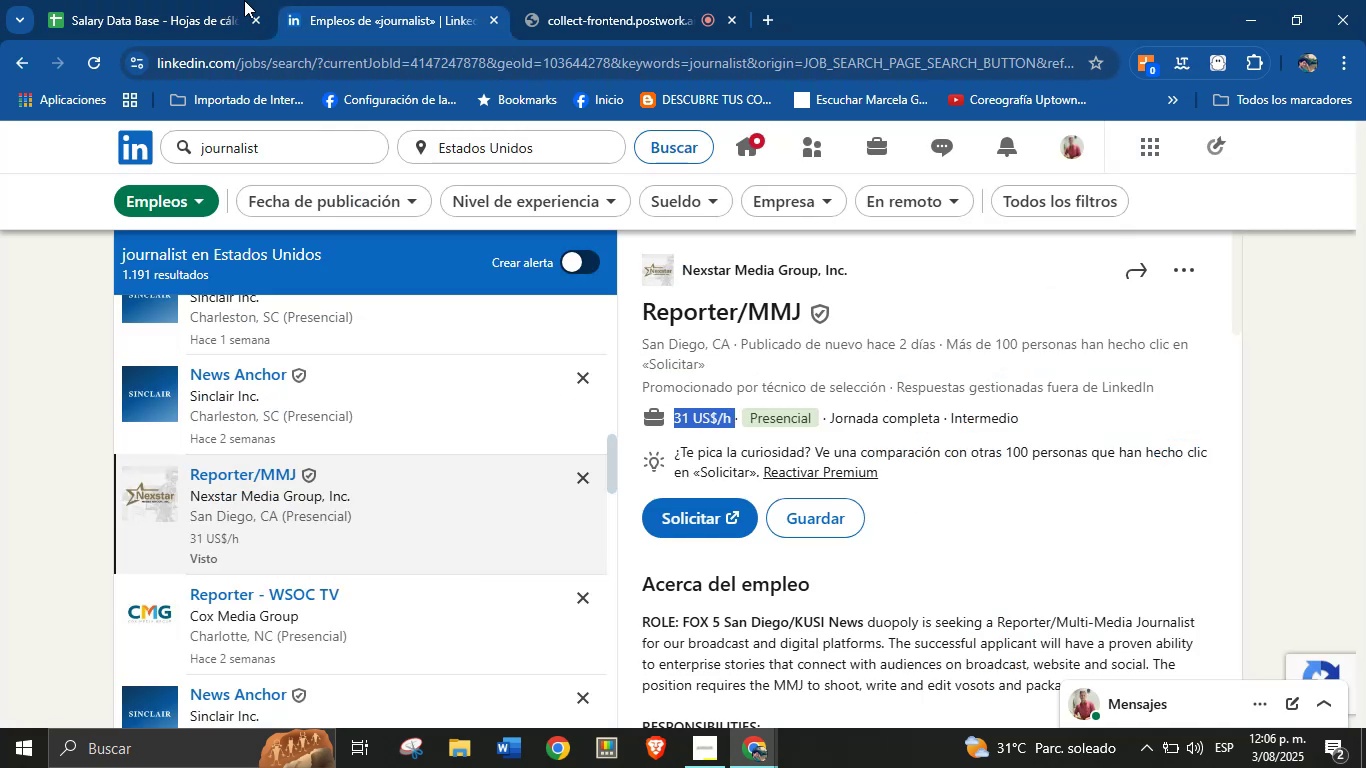 
left_click([166, 0])
 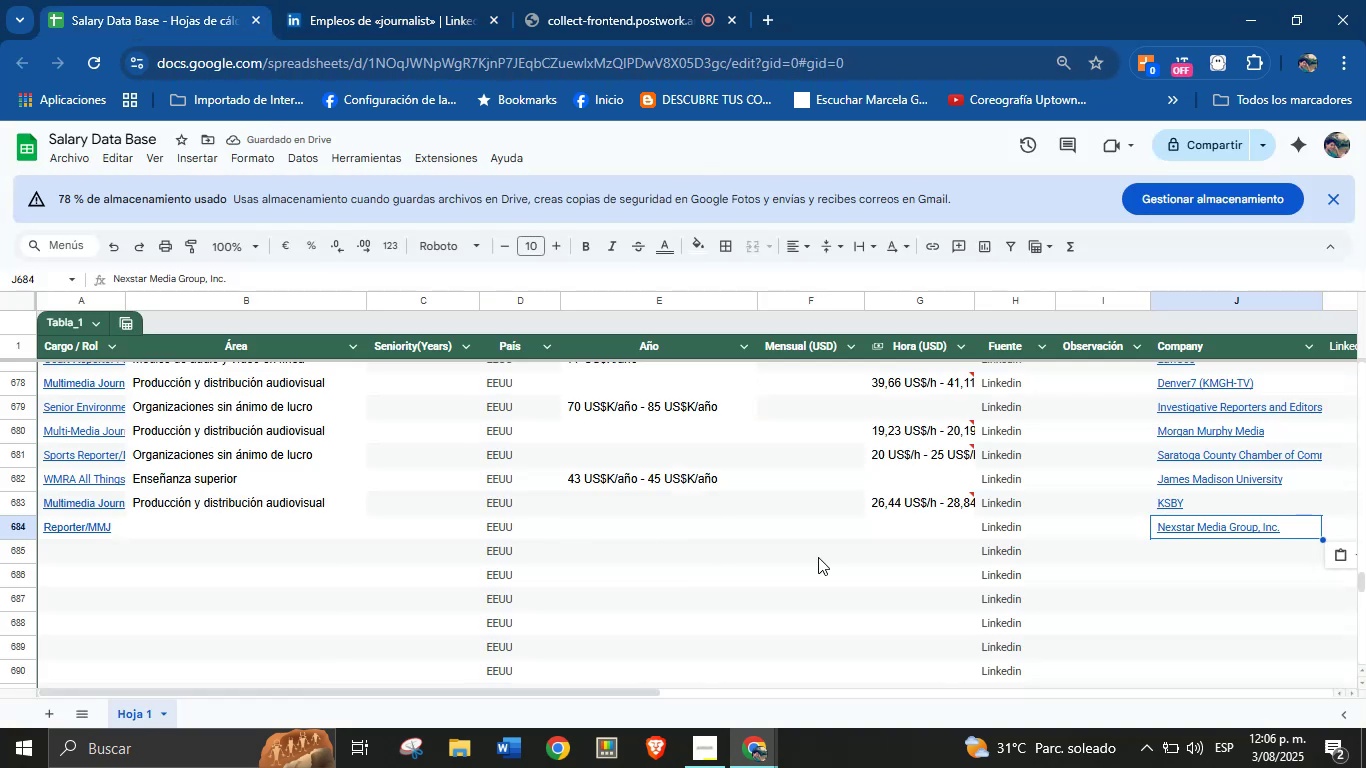 
left_click([905, 540])
 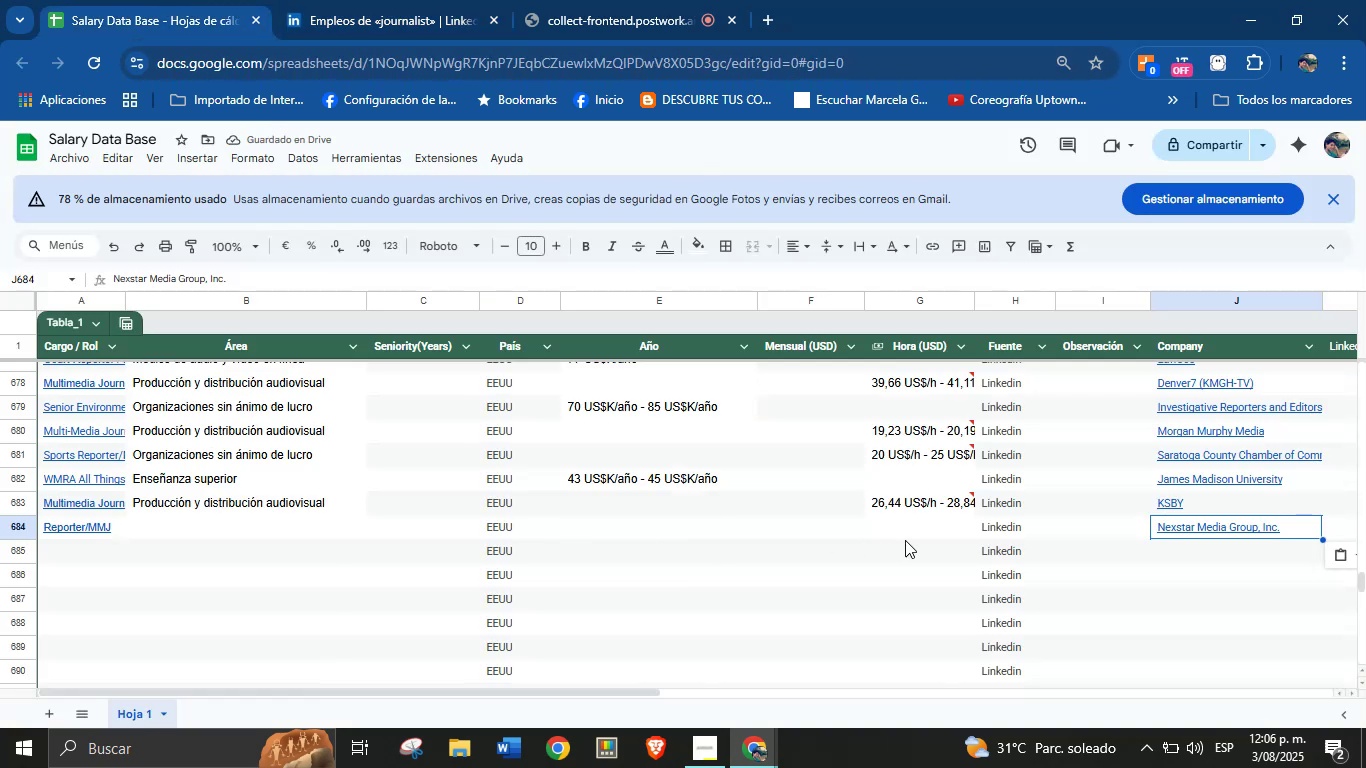 
key(Control+V)
 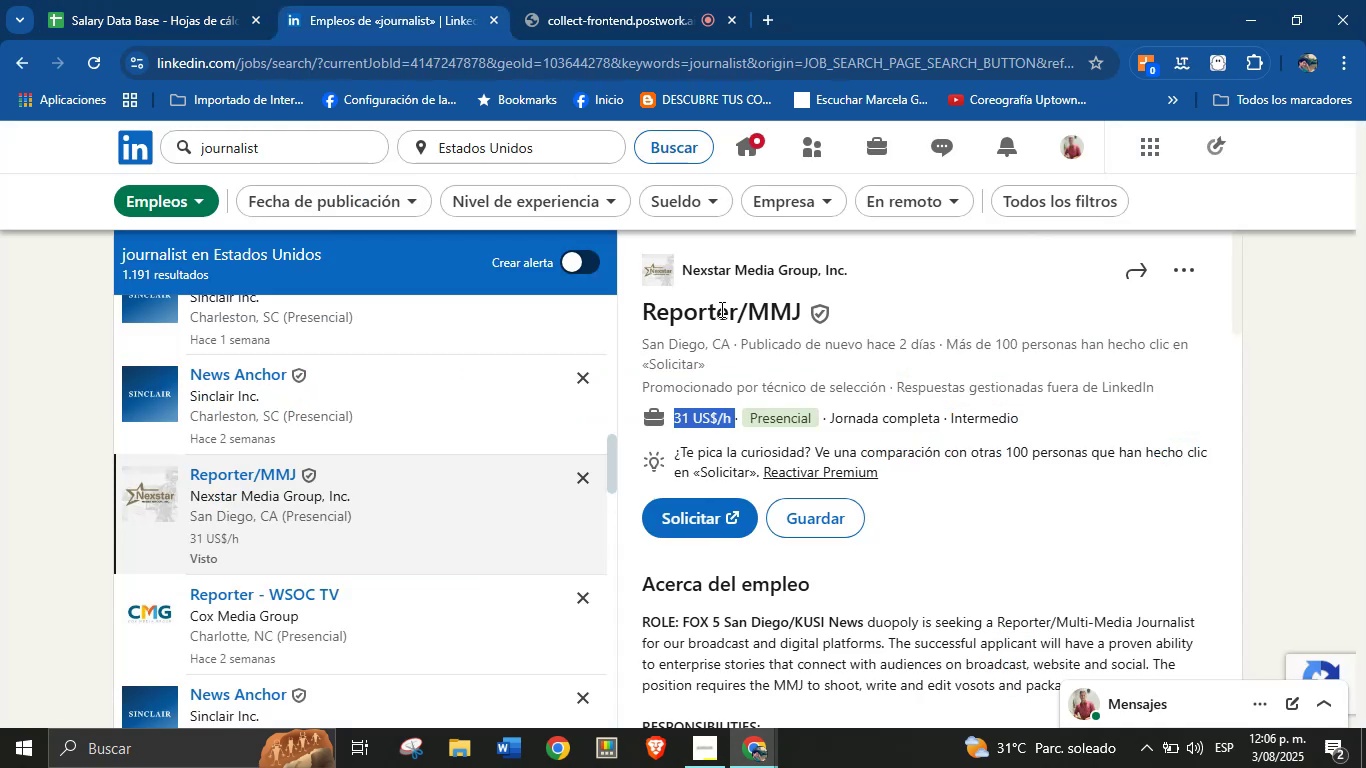 
left_click([193, 0])
 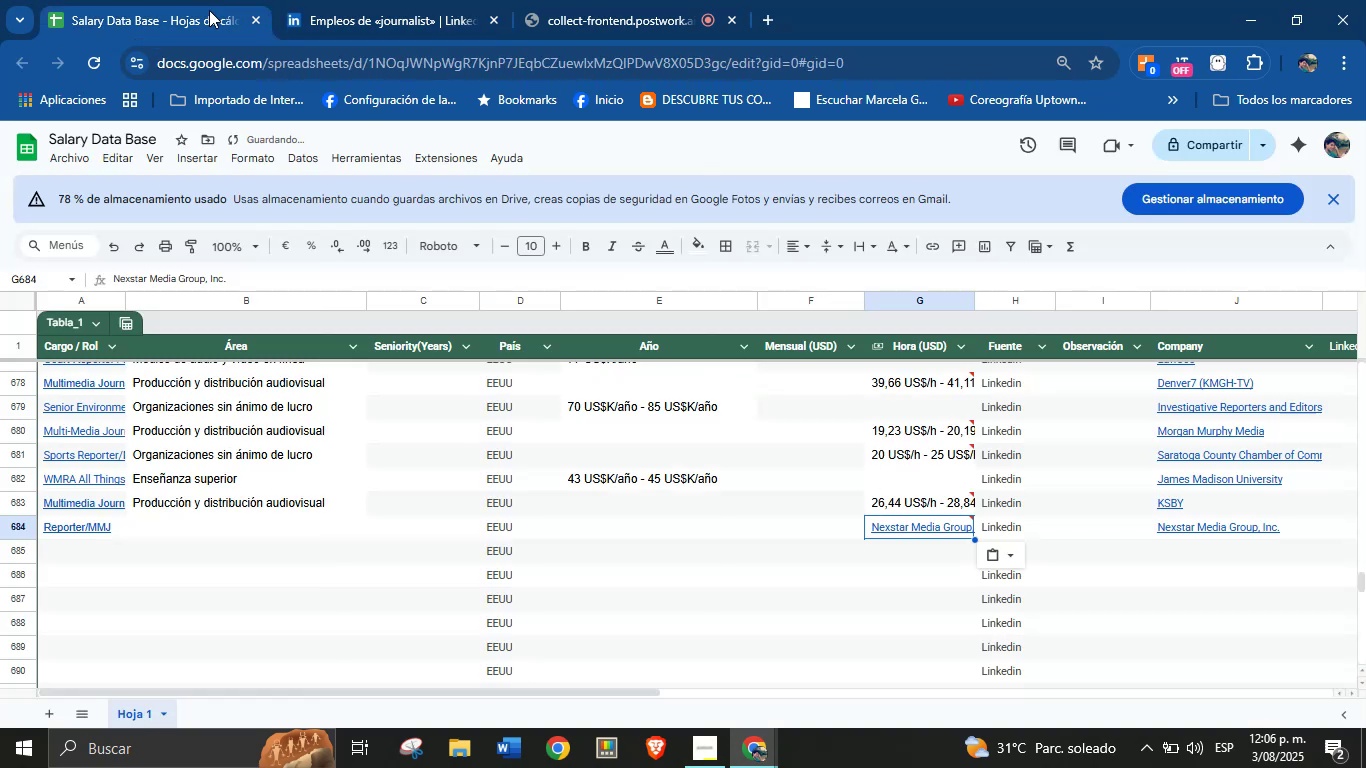 
key(Control+Z)
 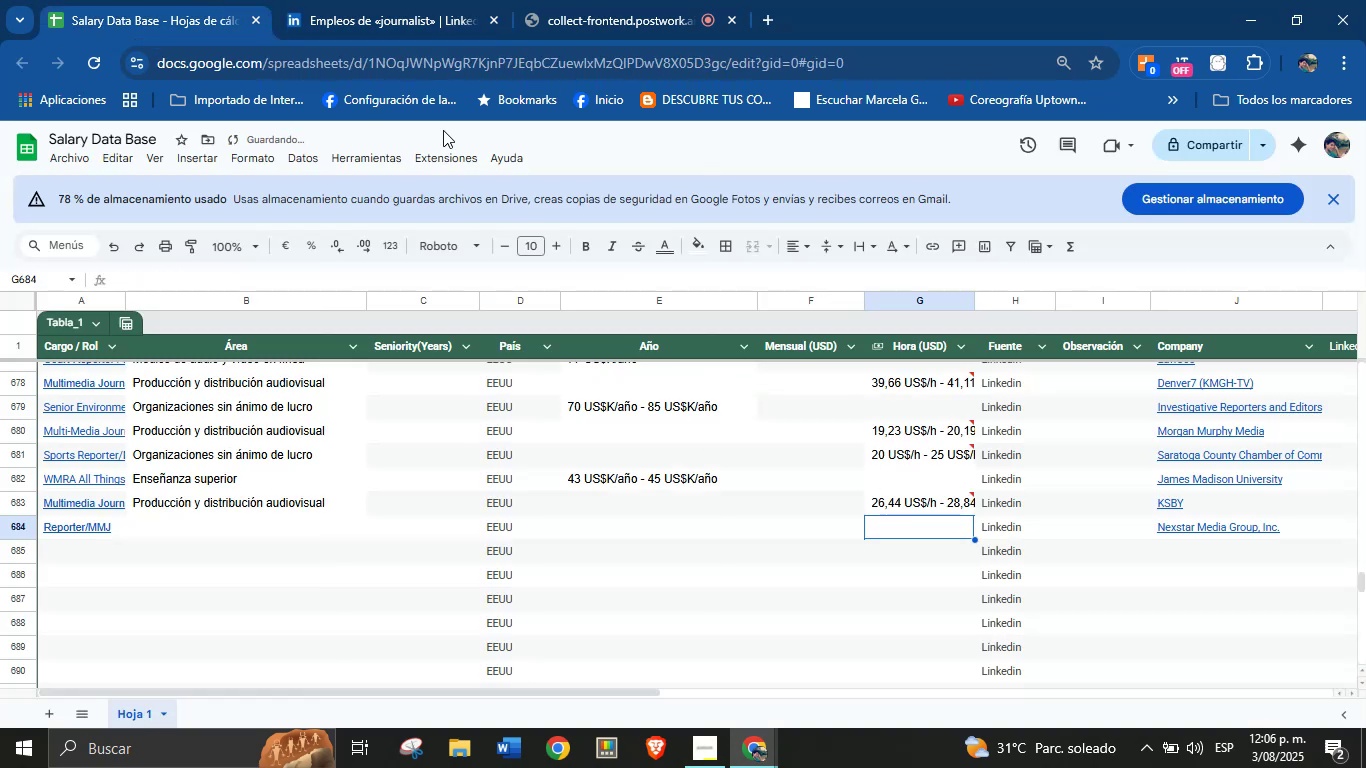 
left_click([315, 0])
 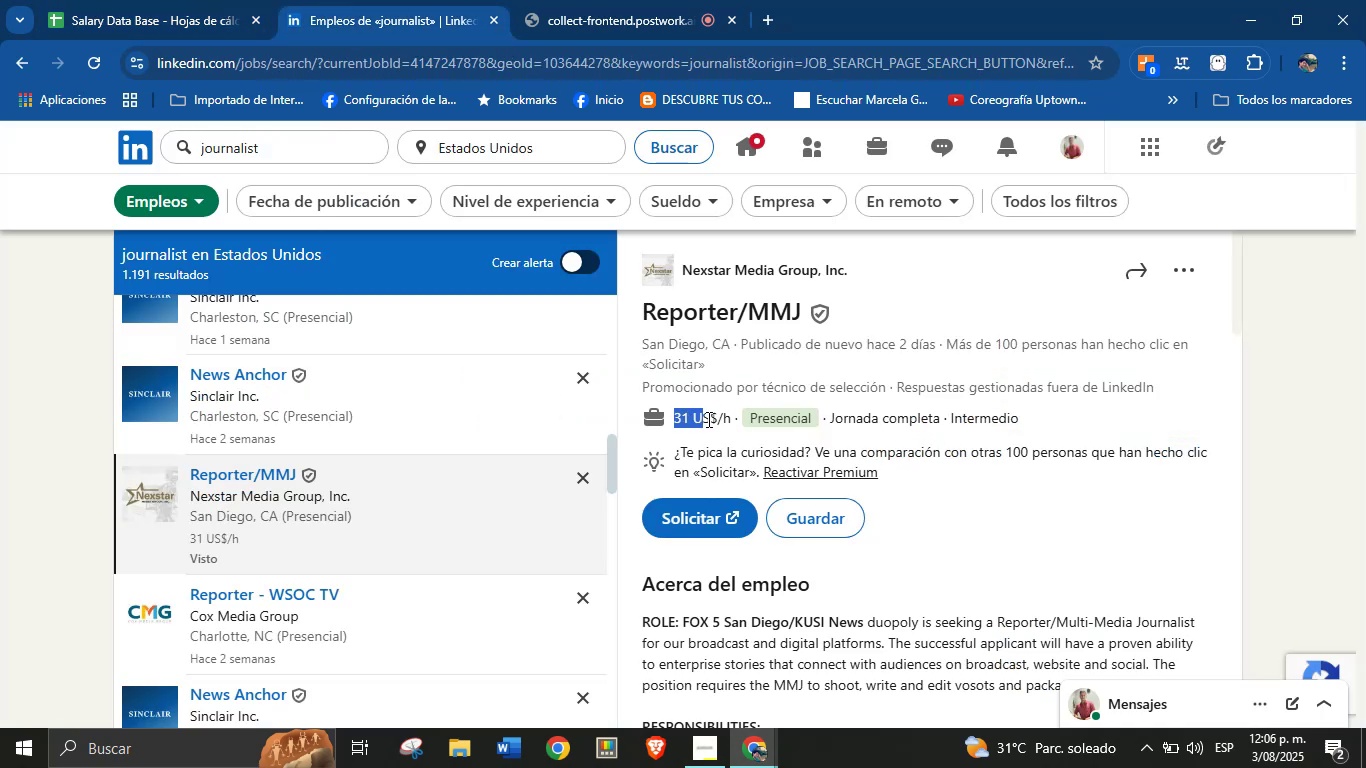 
key(Control+C)
 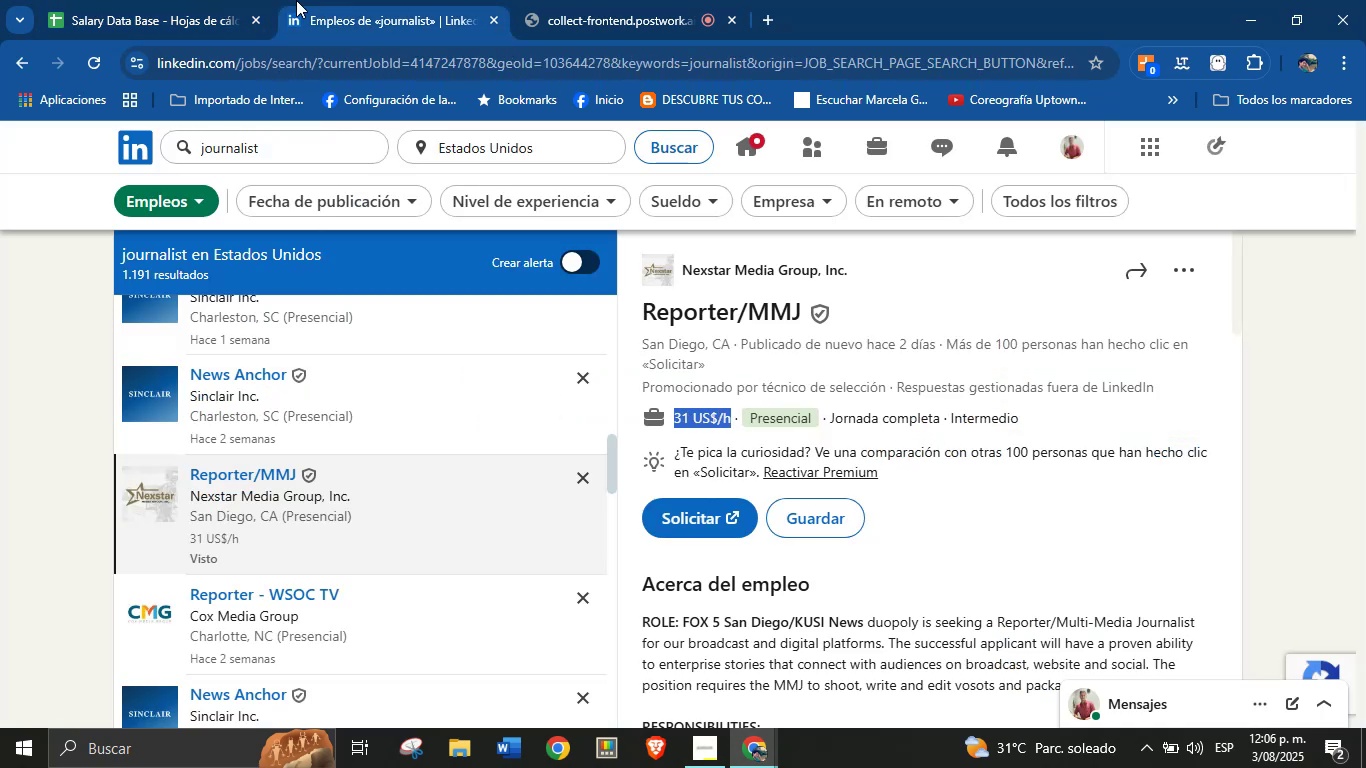 
left_click([187, 0])
 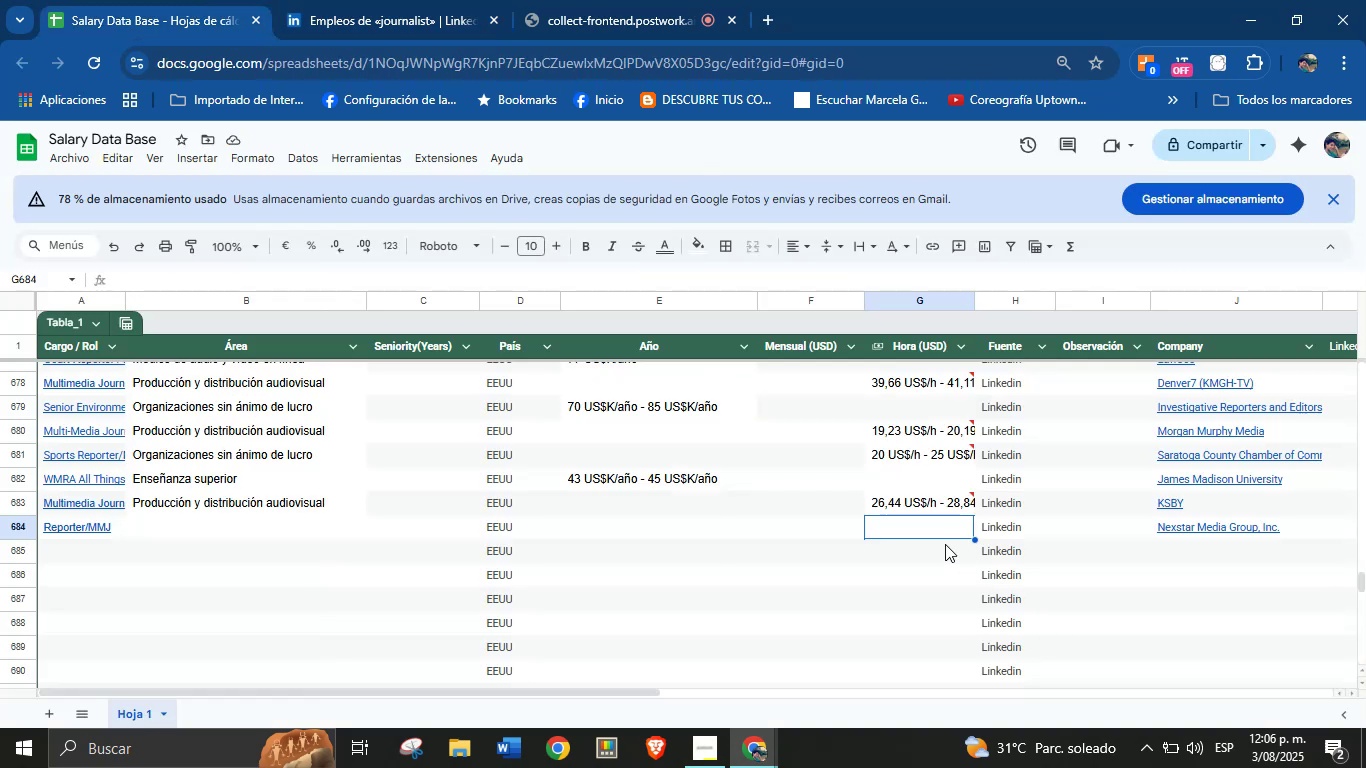 
left_click([909, 524])
 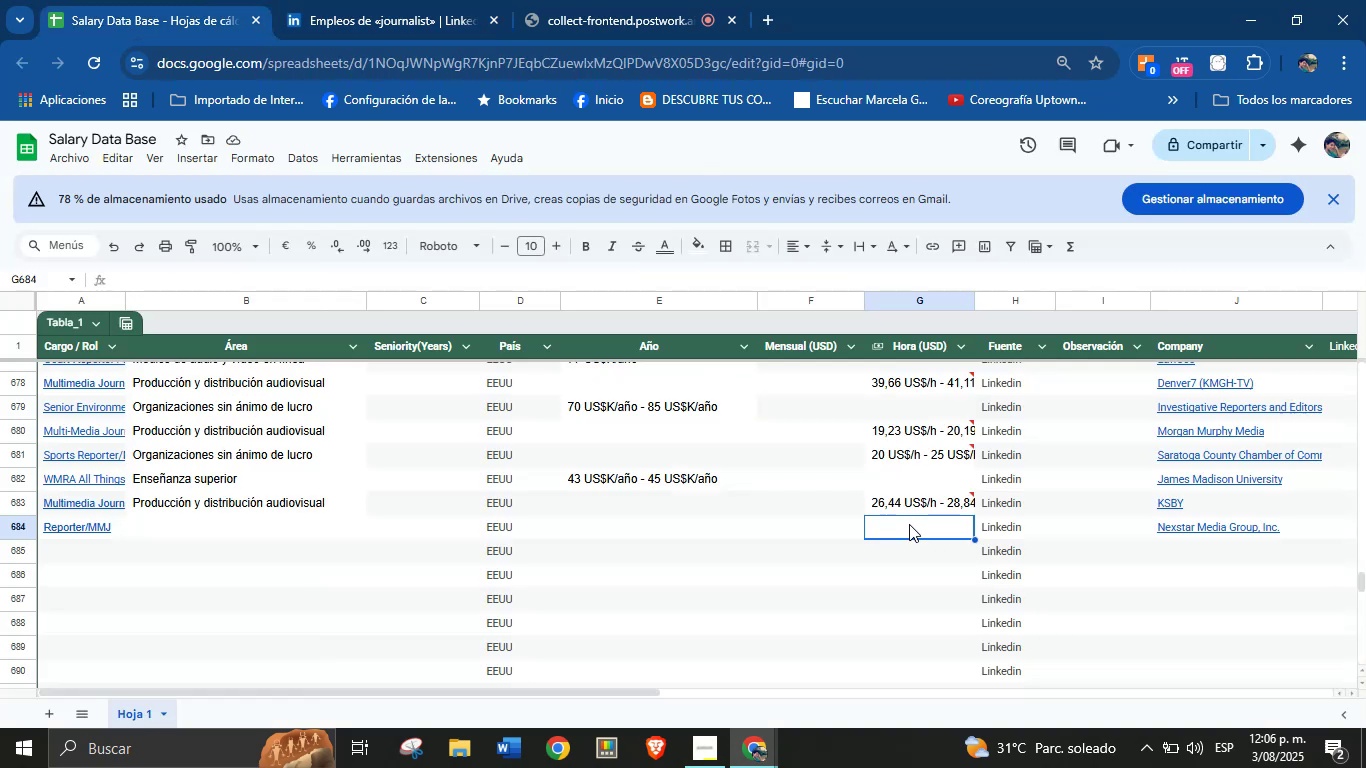 
key(Control+V)
 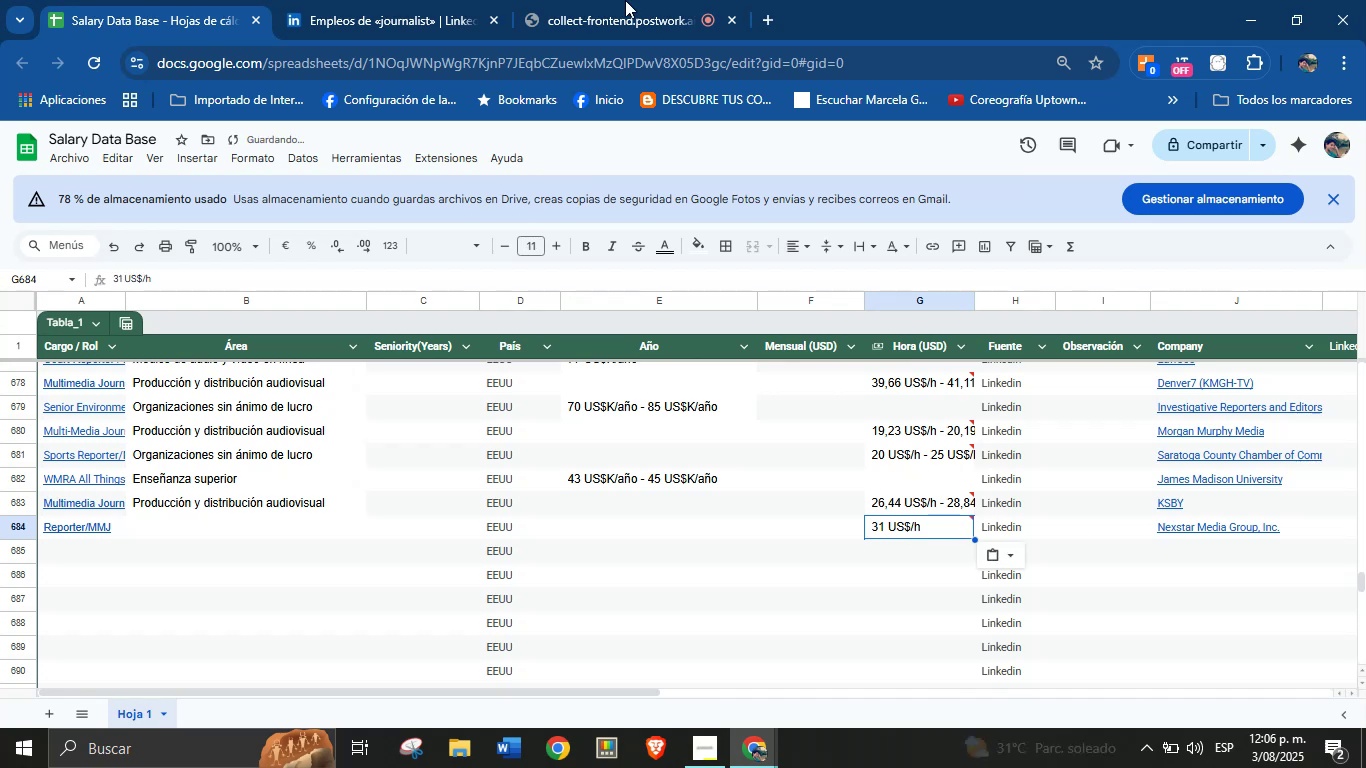 
left_click([441, 0])
 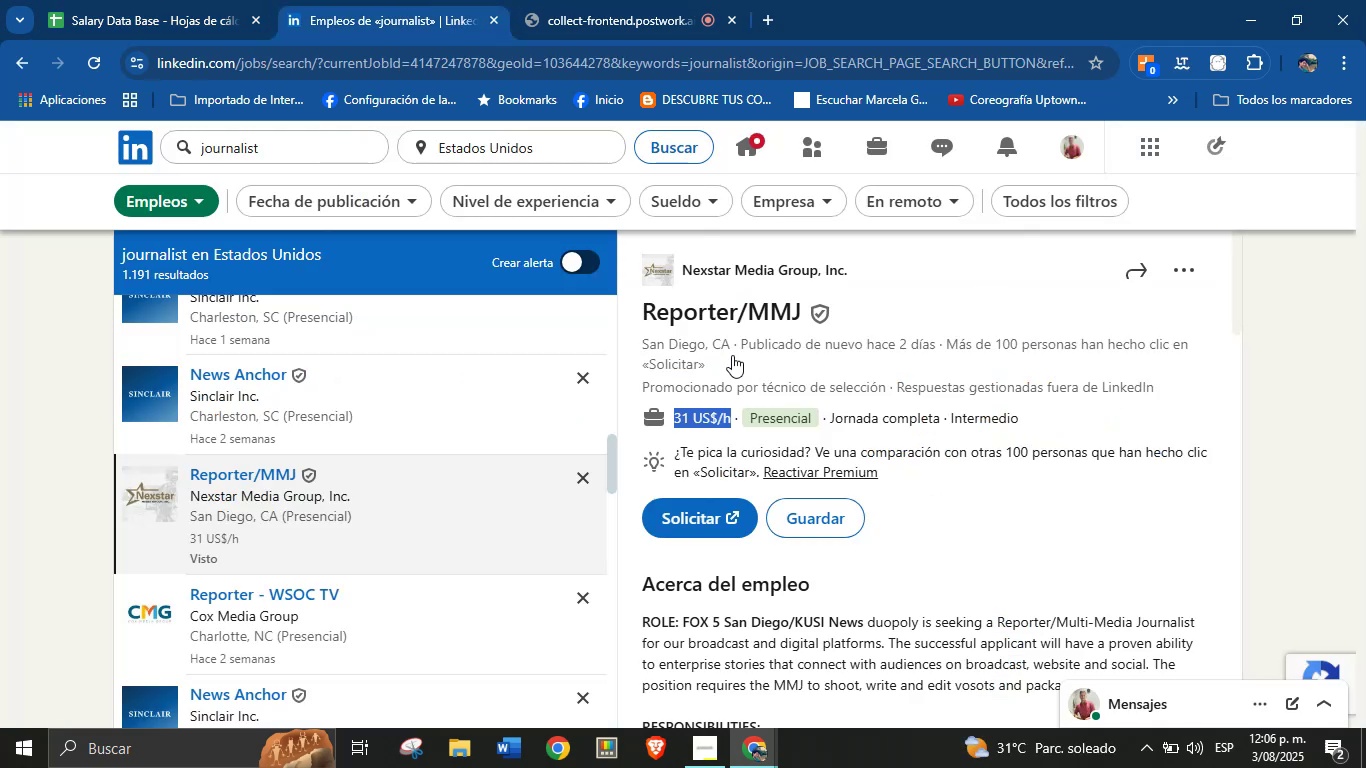 
scroll: coordinate [811, 507], scroll_direction: down, amount: 24.0
 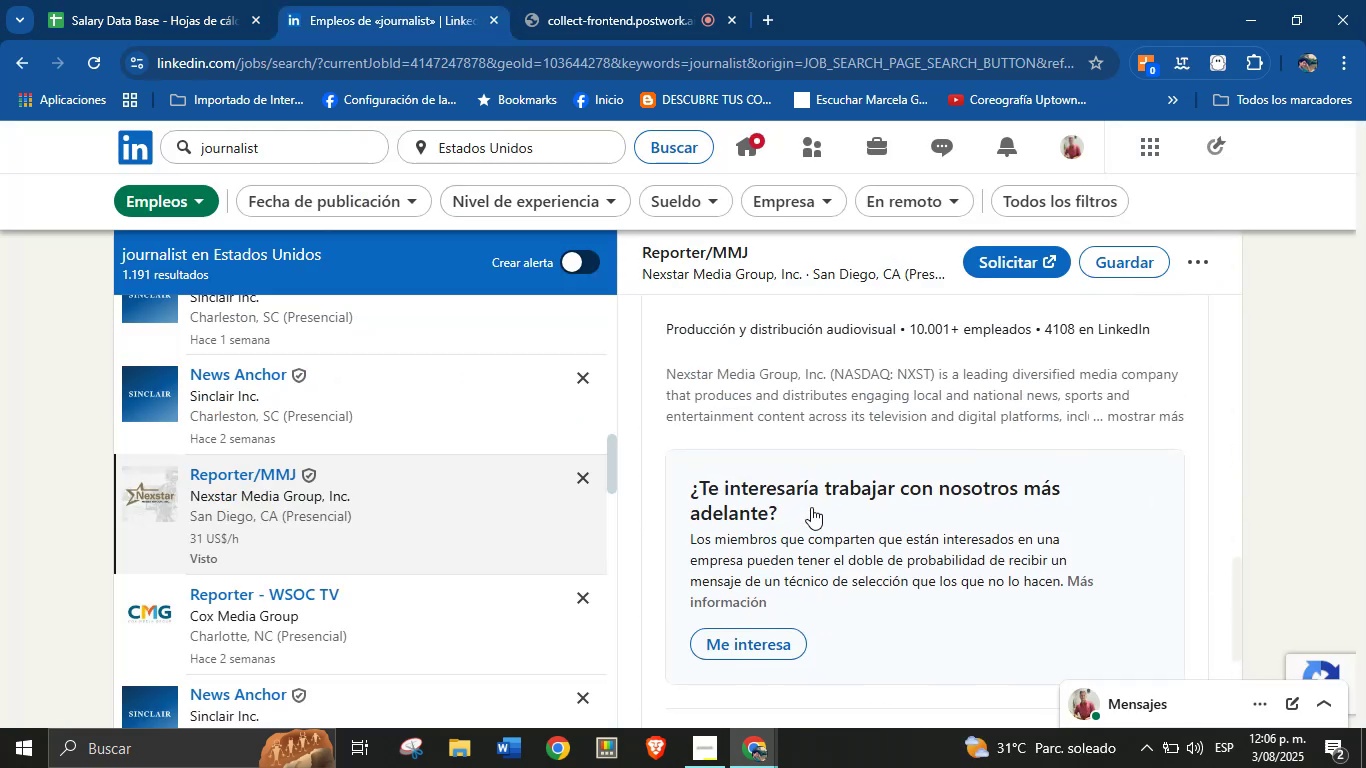 
scroll: coordinate [771, 494], scroll_direction: up, amount: 3.0
 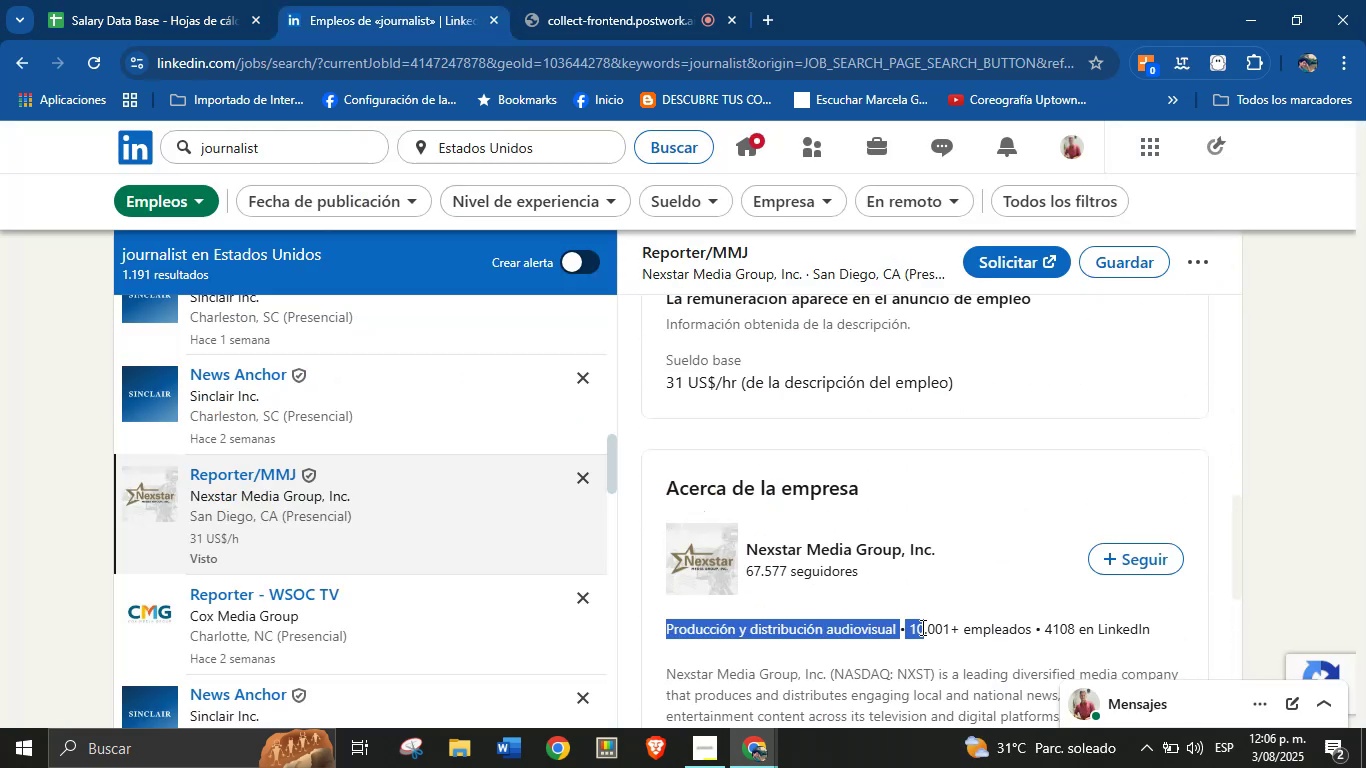 
key(Control+C)
 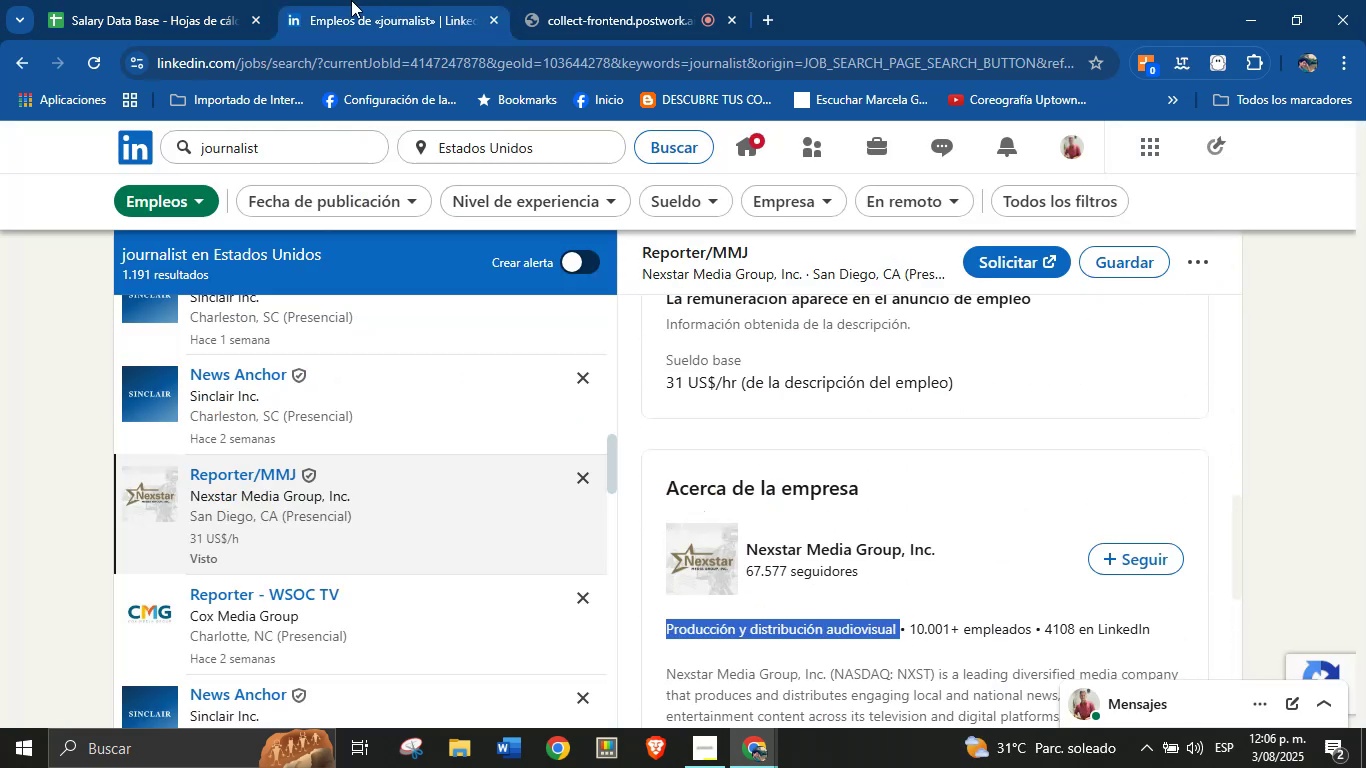 
left_click([222, 0])
 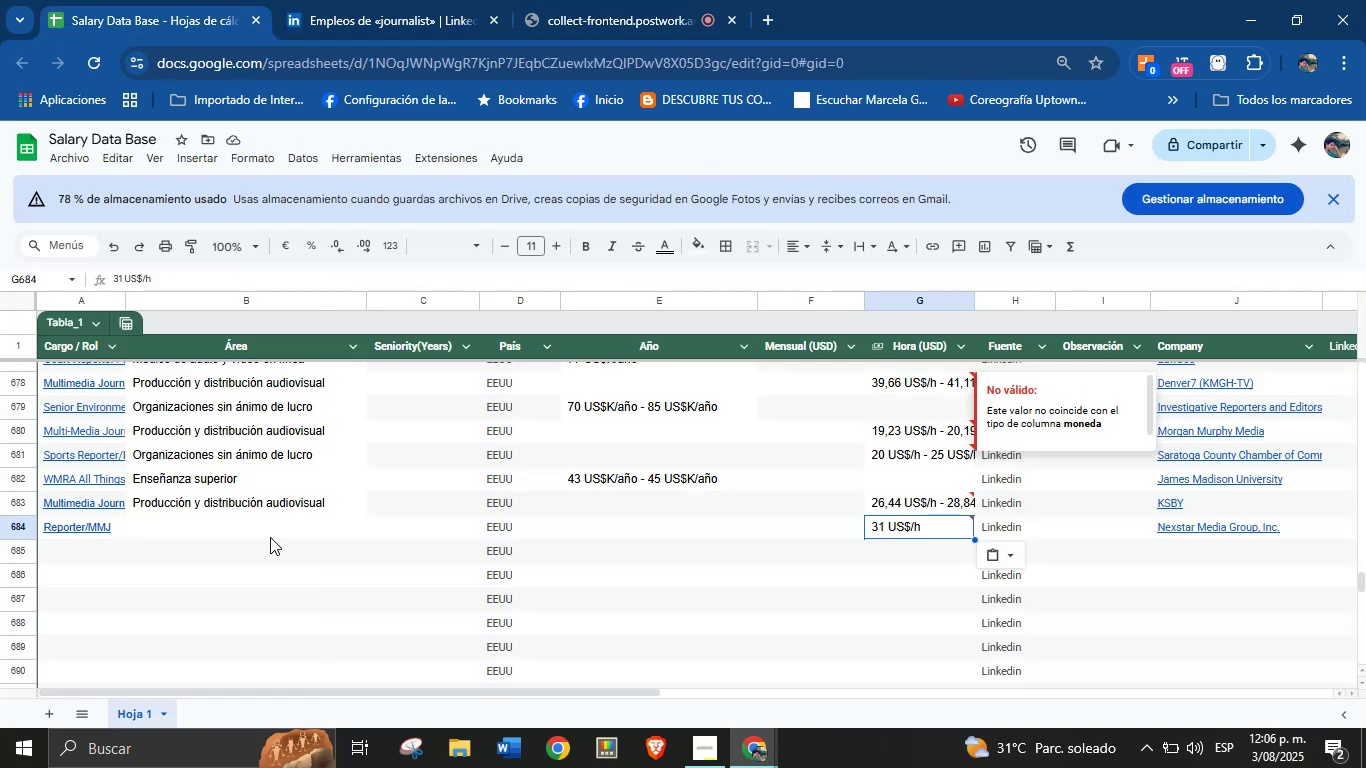 
left_click([245, 536])
 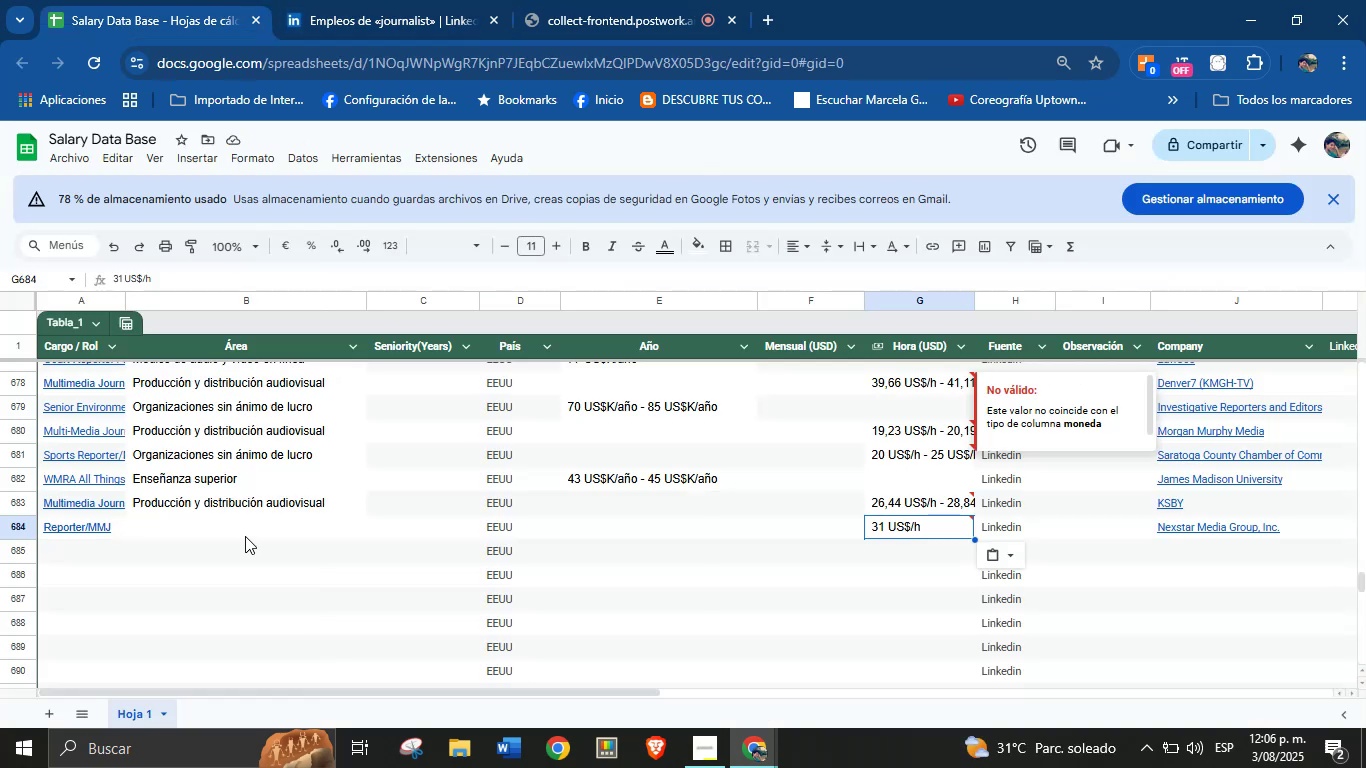 
key(Control+V)
 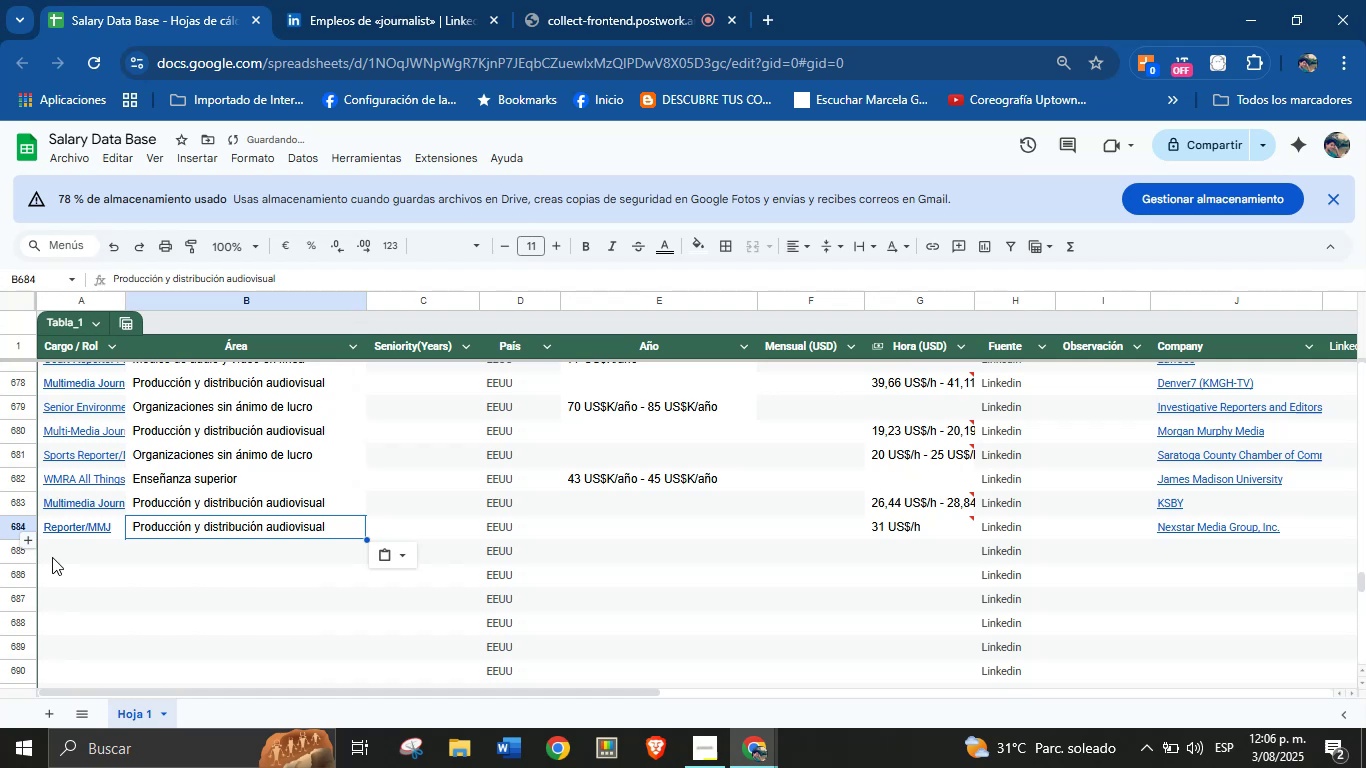 
left_click([81, 552])
 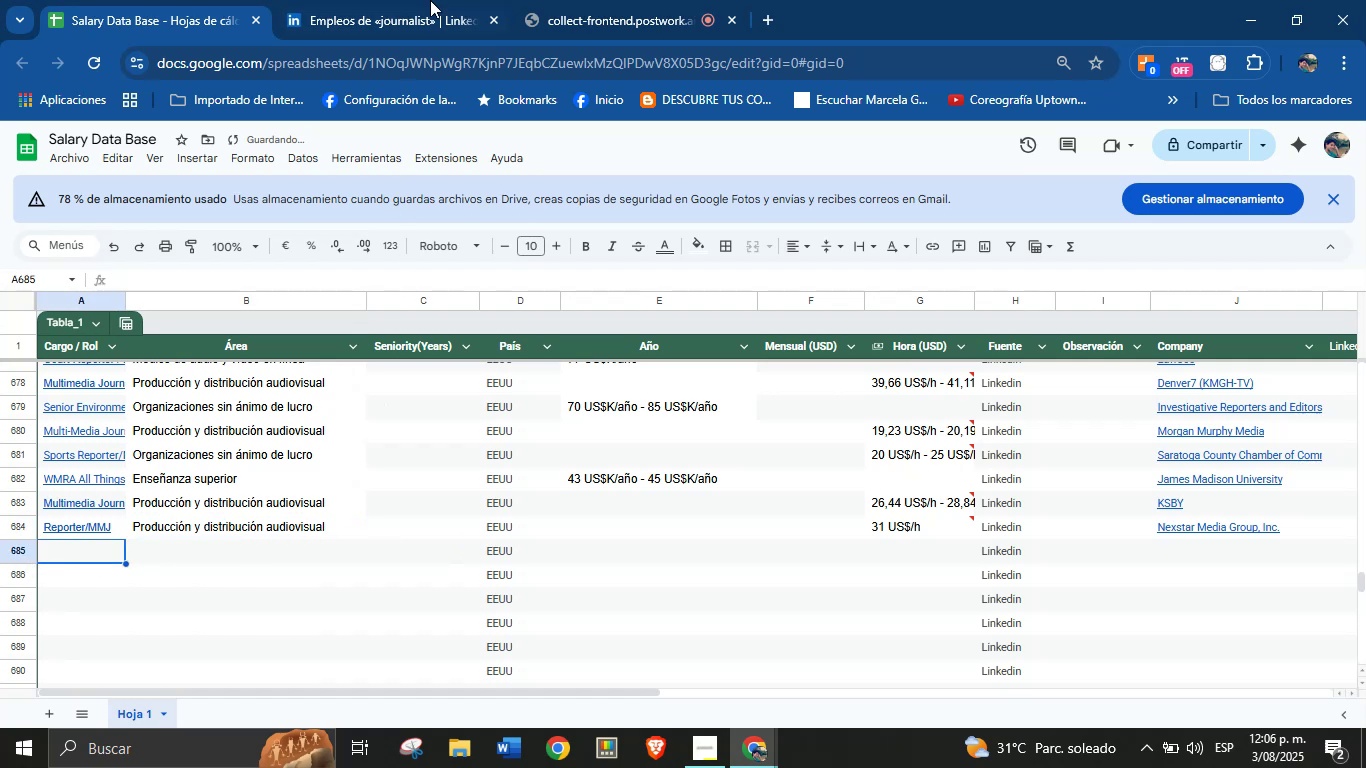 
left_click([437, 0])
 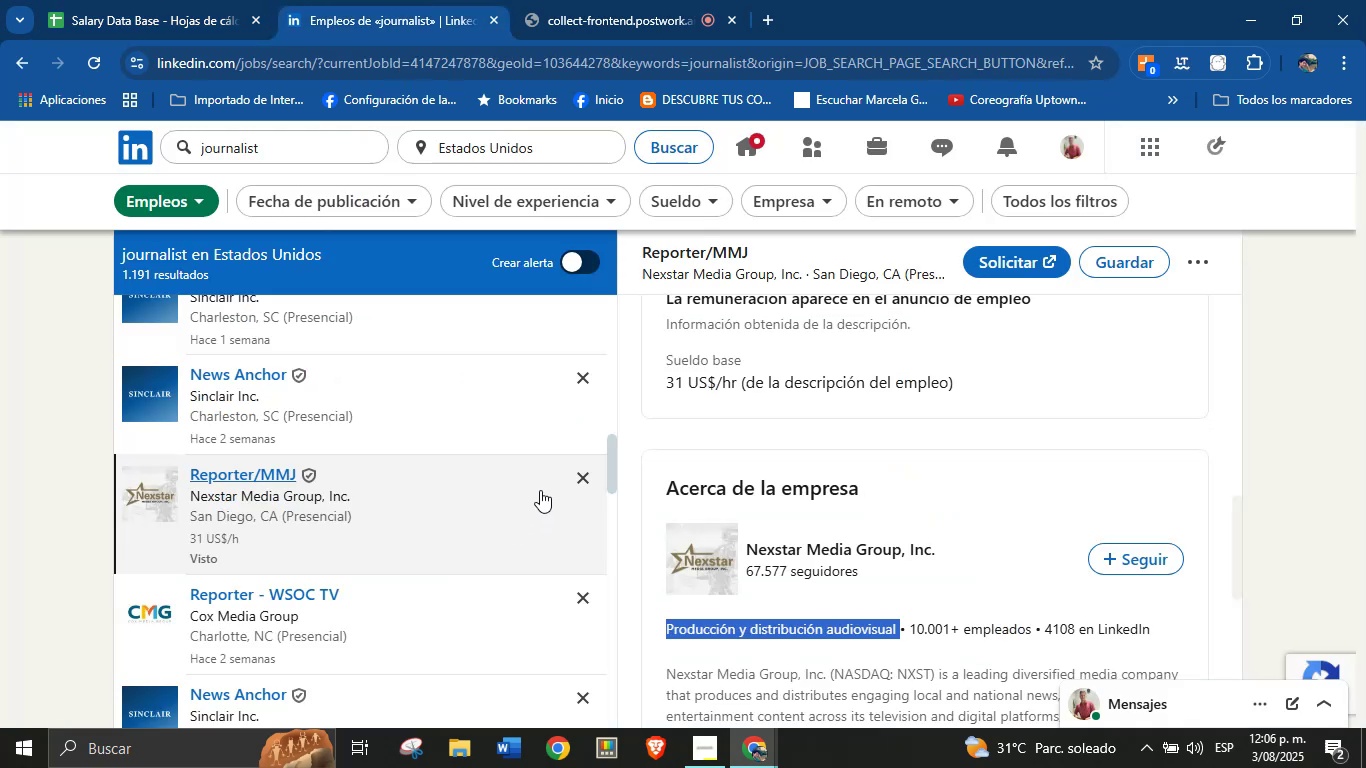 
scroll: coordinate [443, 471], scroll_direction: down, amount: 6.0
 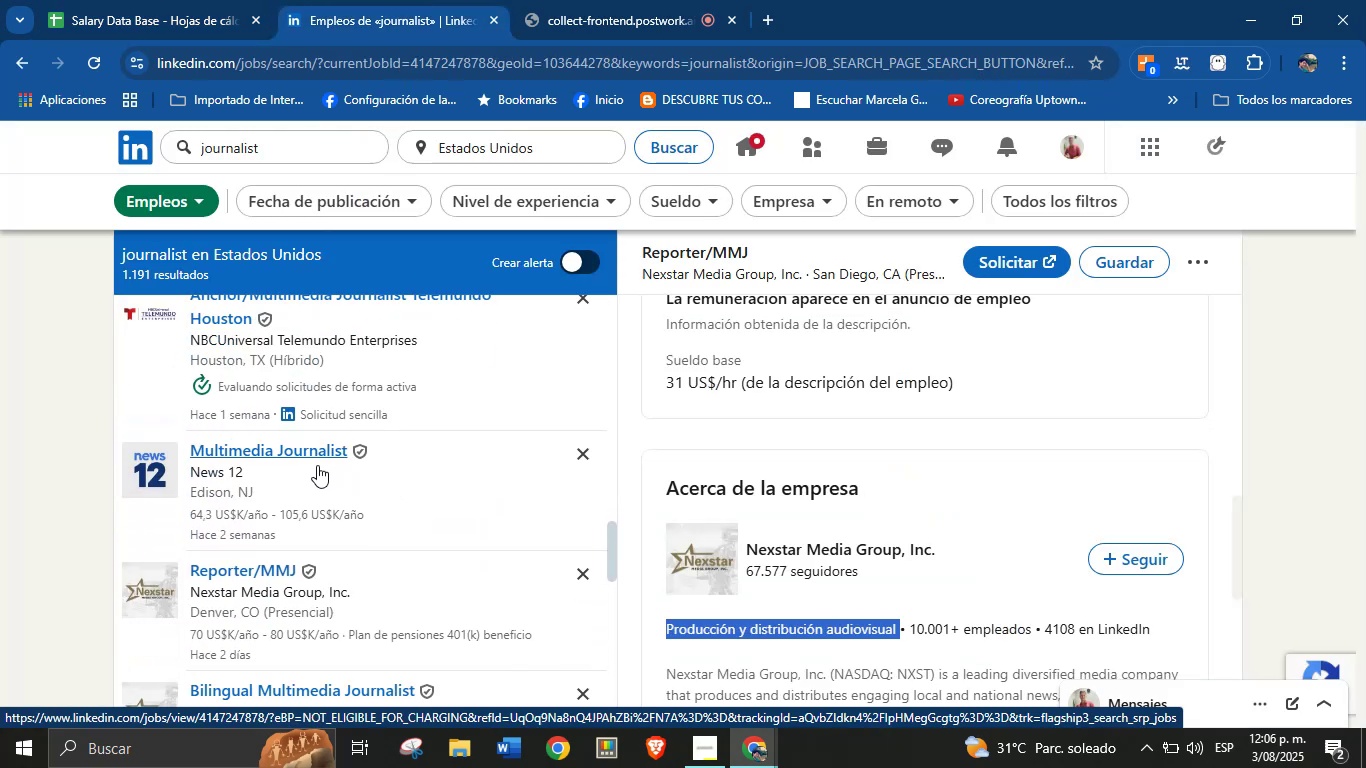 
left_click([262, 459])
 